 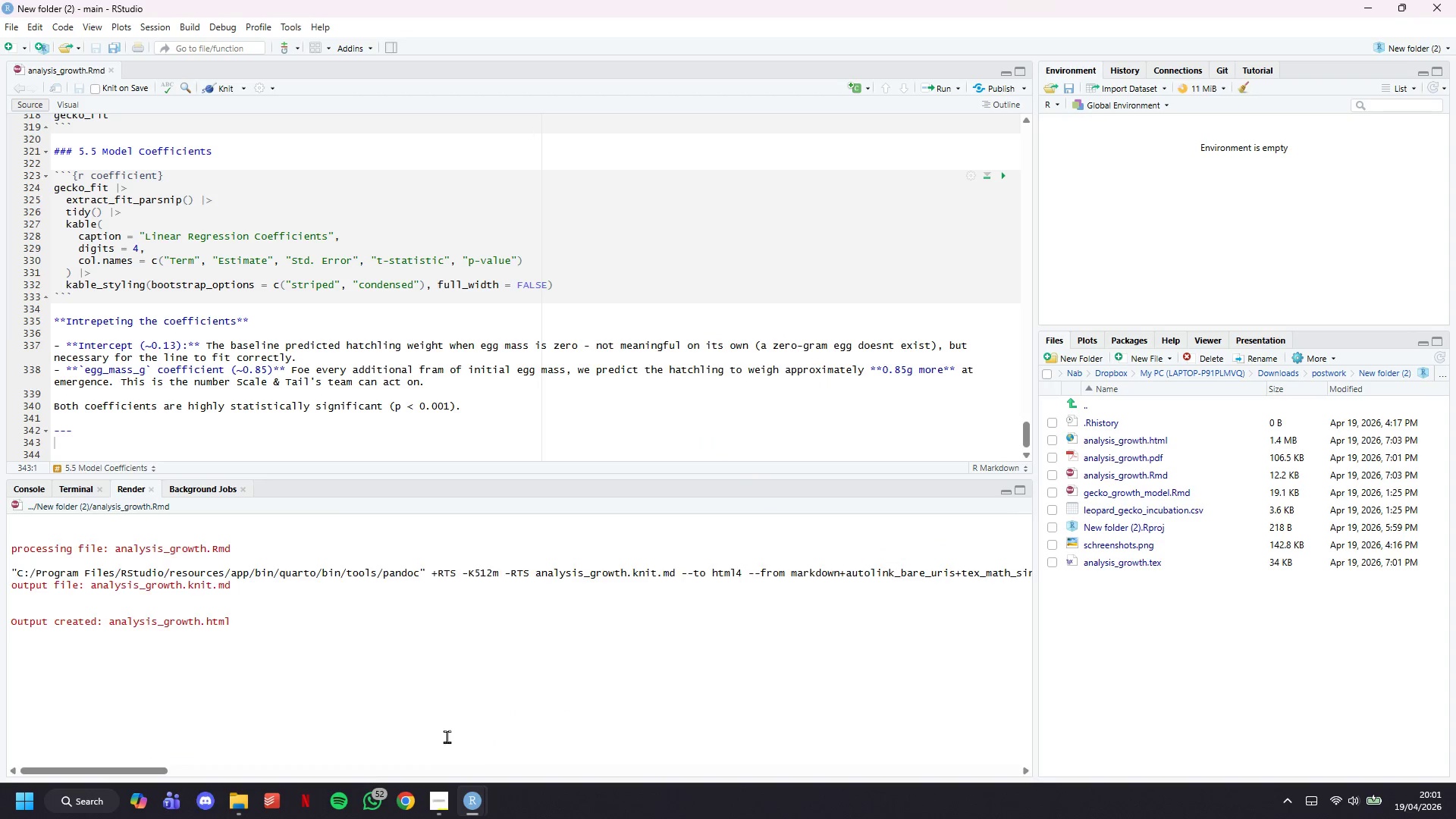 
scroll: coordinate [540, 316], scroll_direction: down, amount: 5.0
 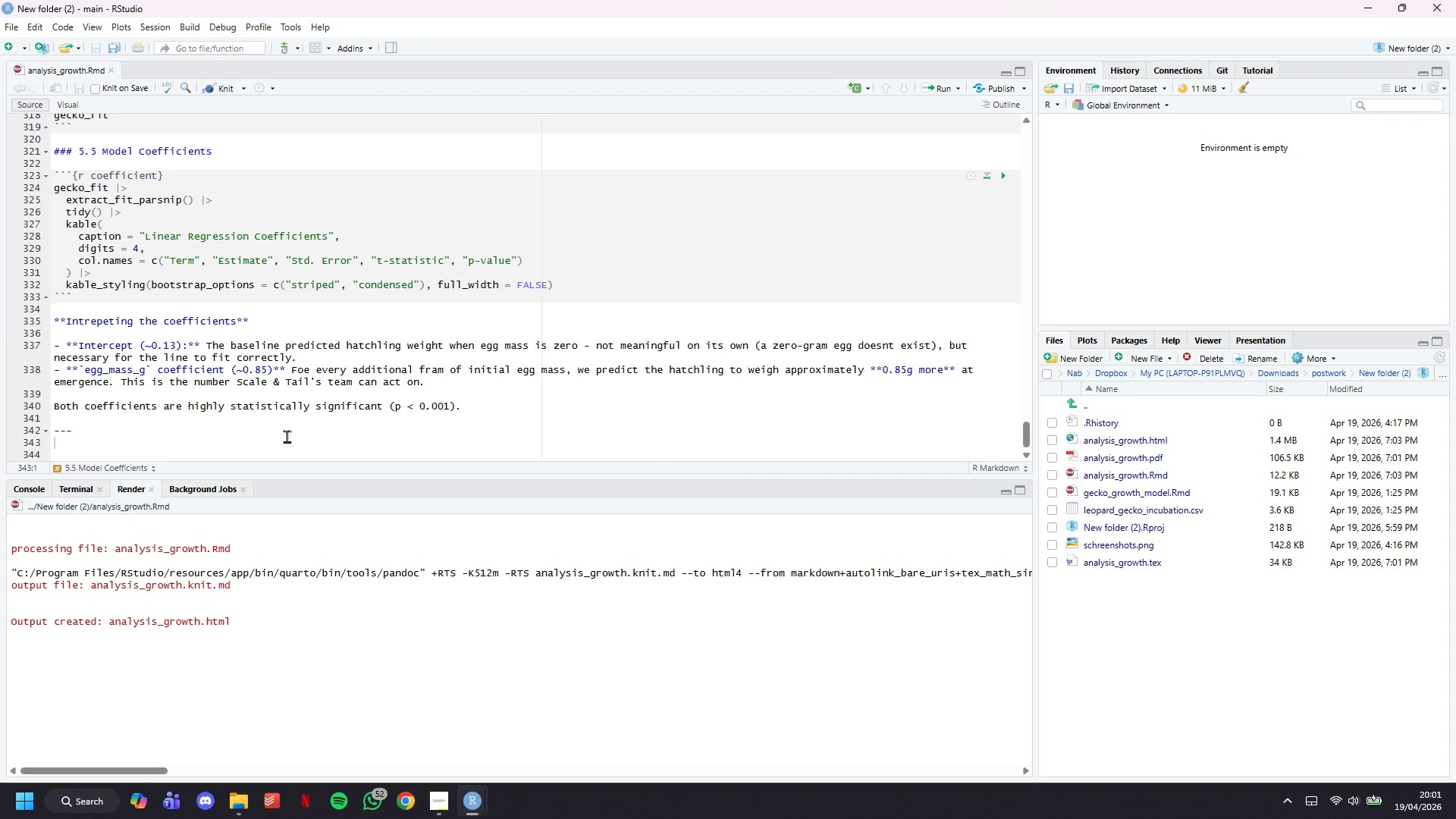 
left_click([276, 435])
 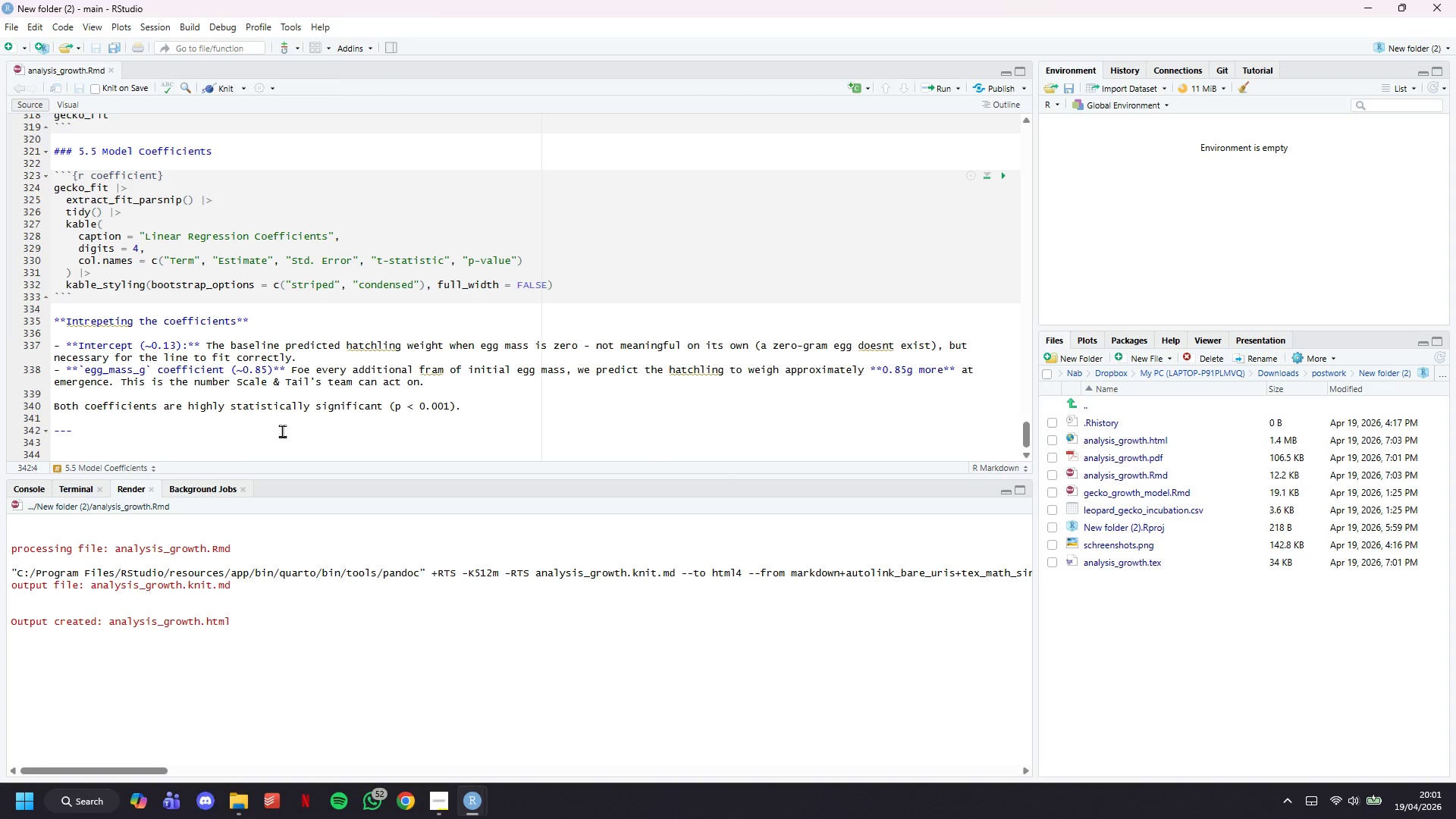 
key(Enter)
 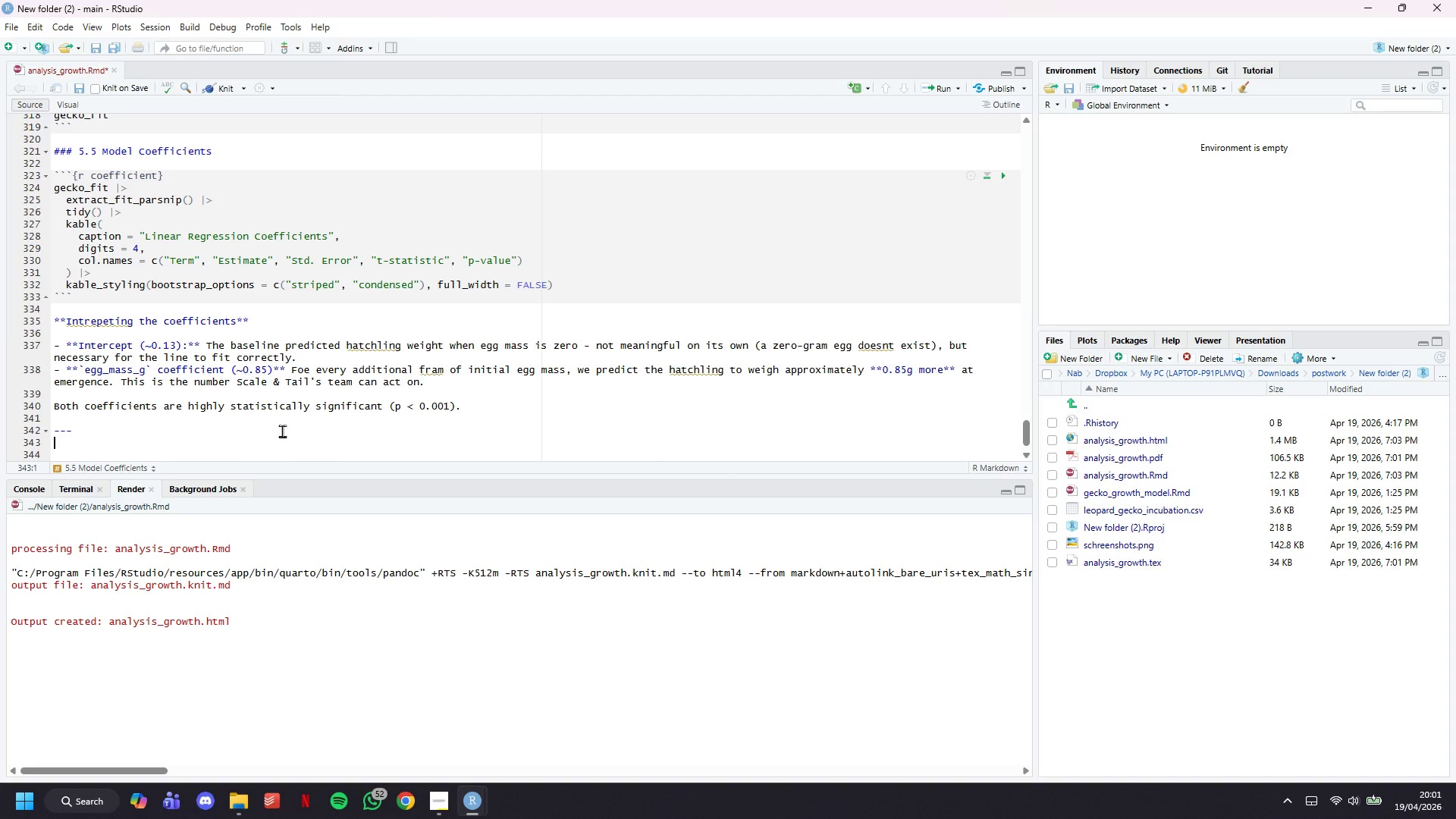 
key(Enter)
 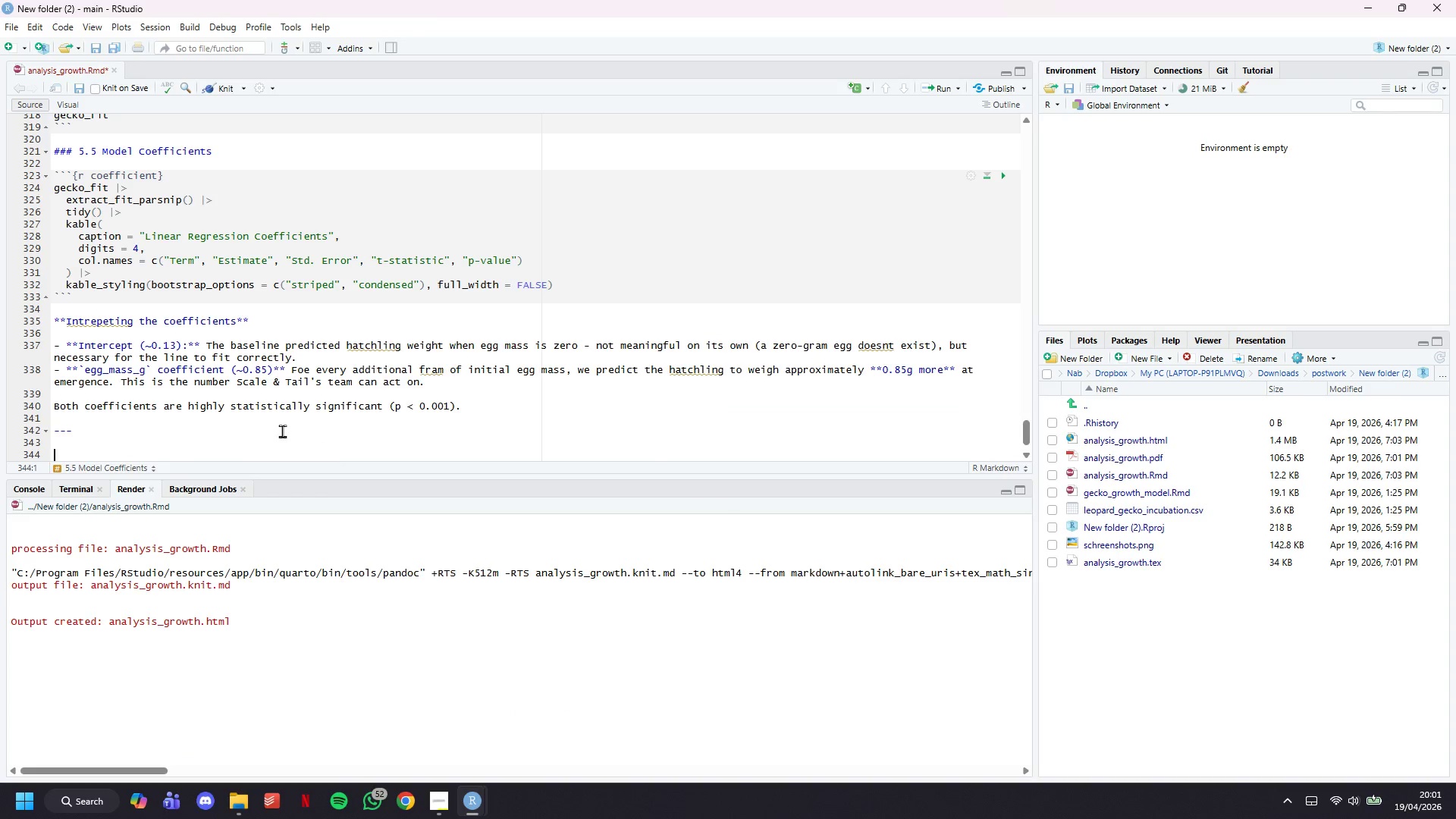 
wait(5.3)
 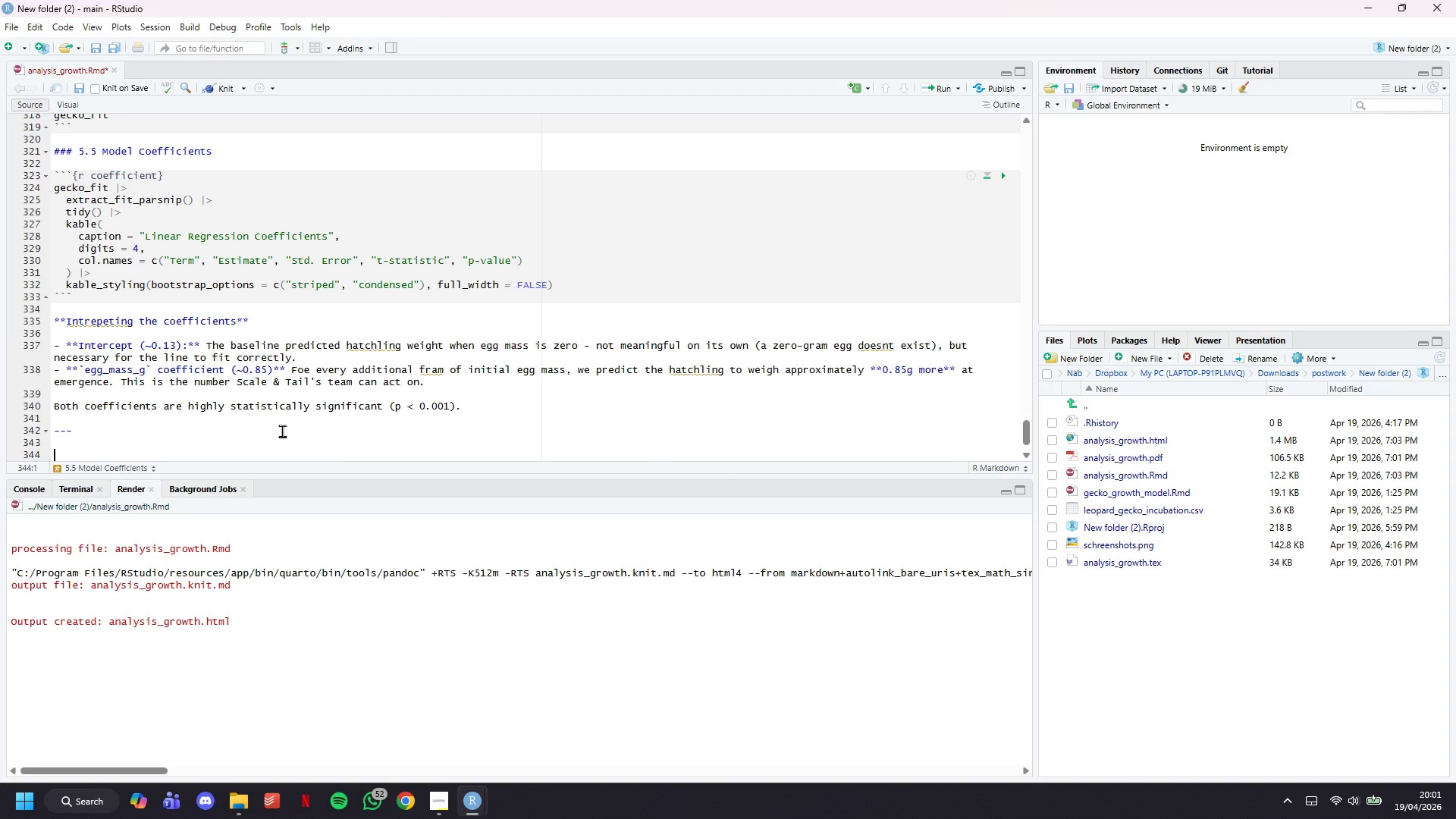 
left_click([233, 88])
 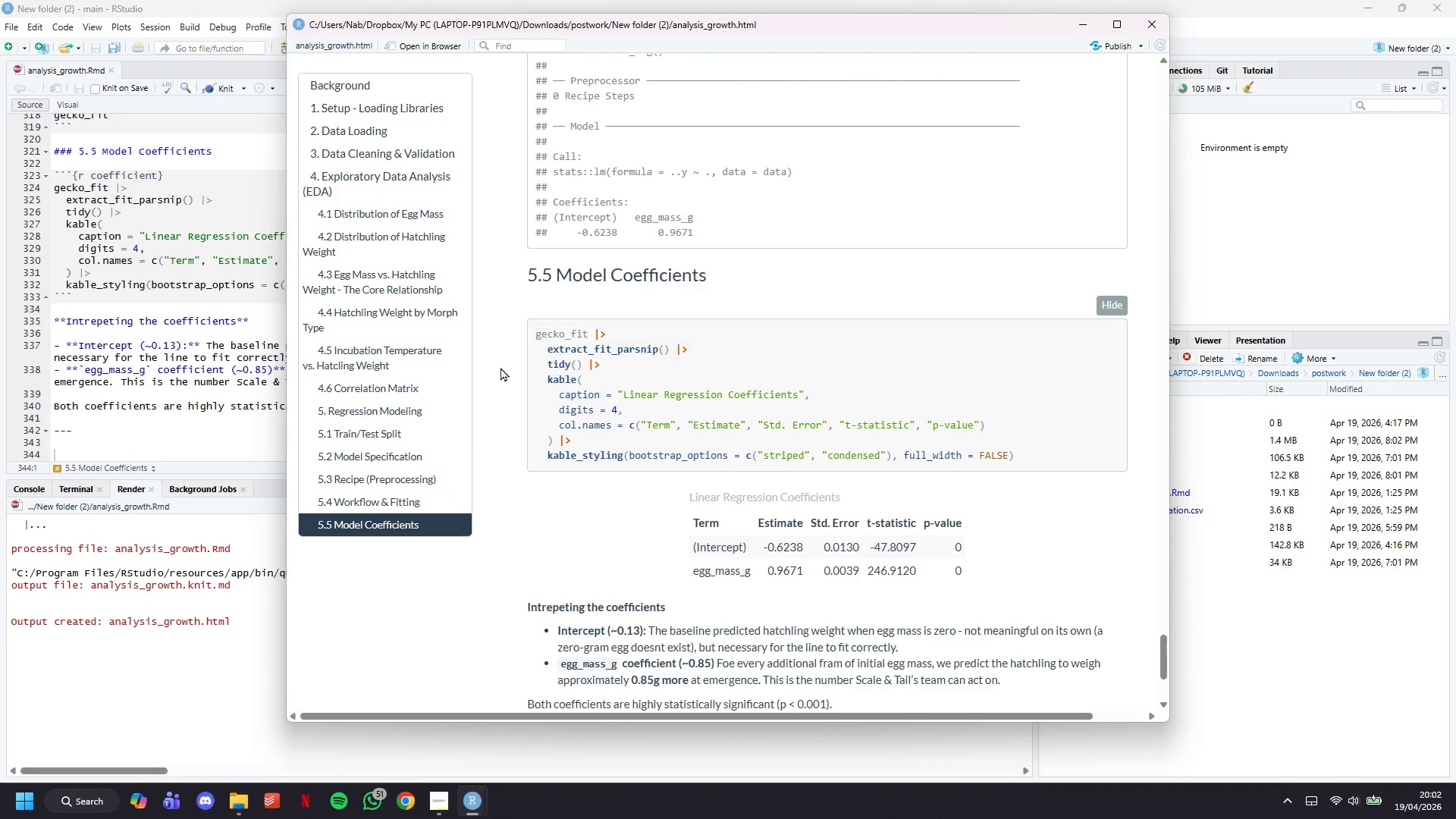 
wait(31.78)
 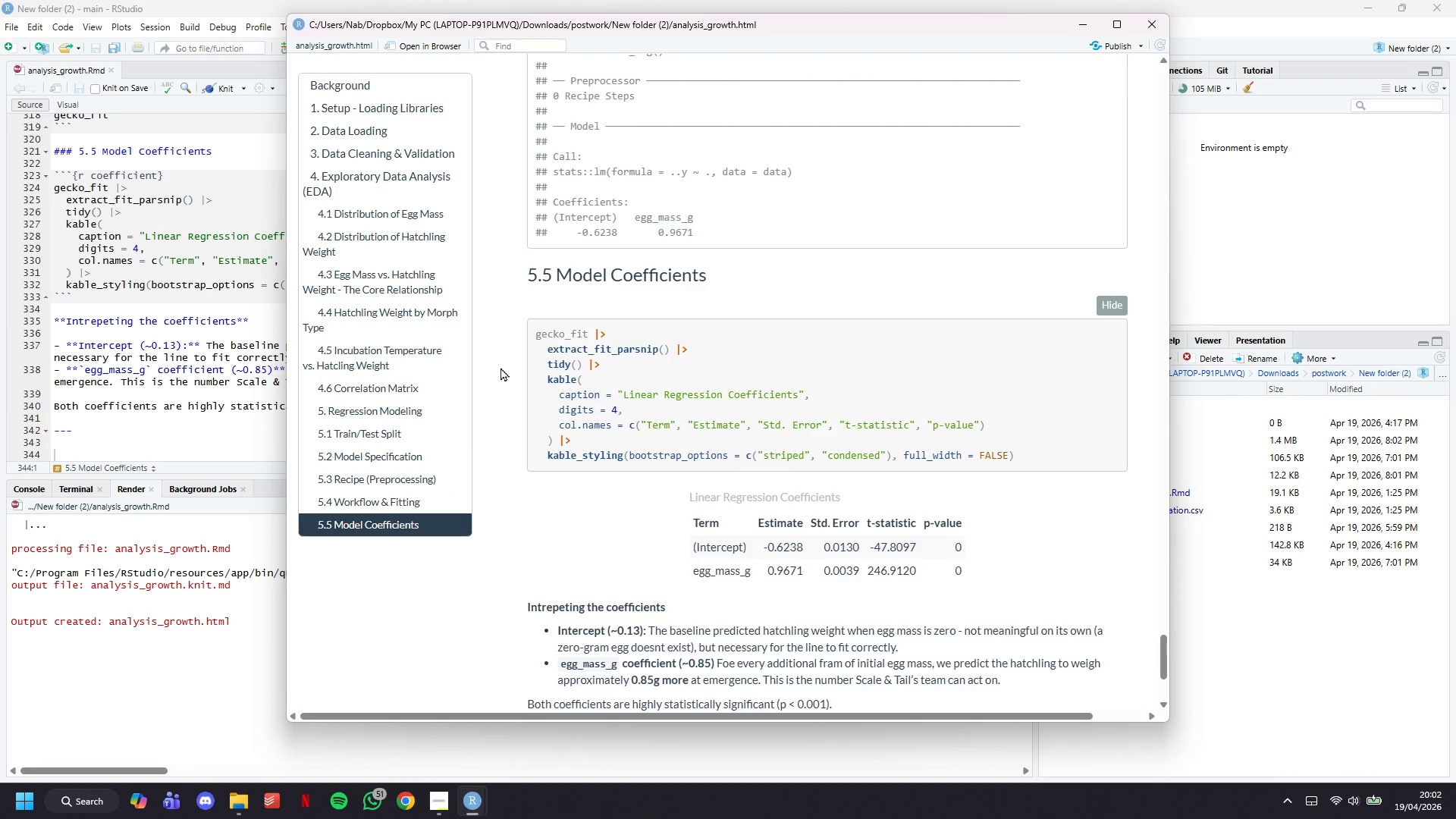 
scroll: coordinate [843, 444], scroll_direction: down, amount: 7.0
 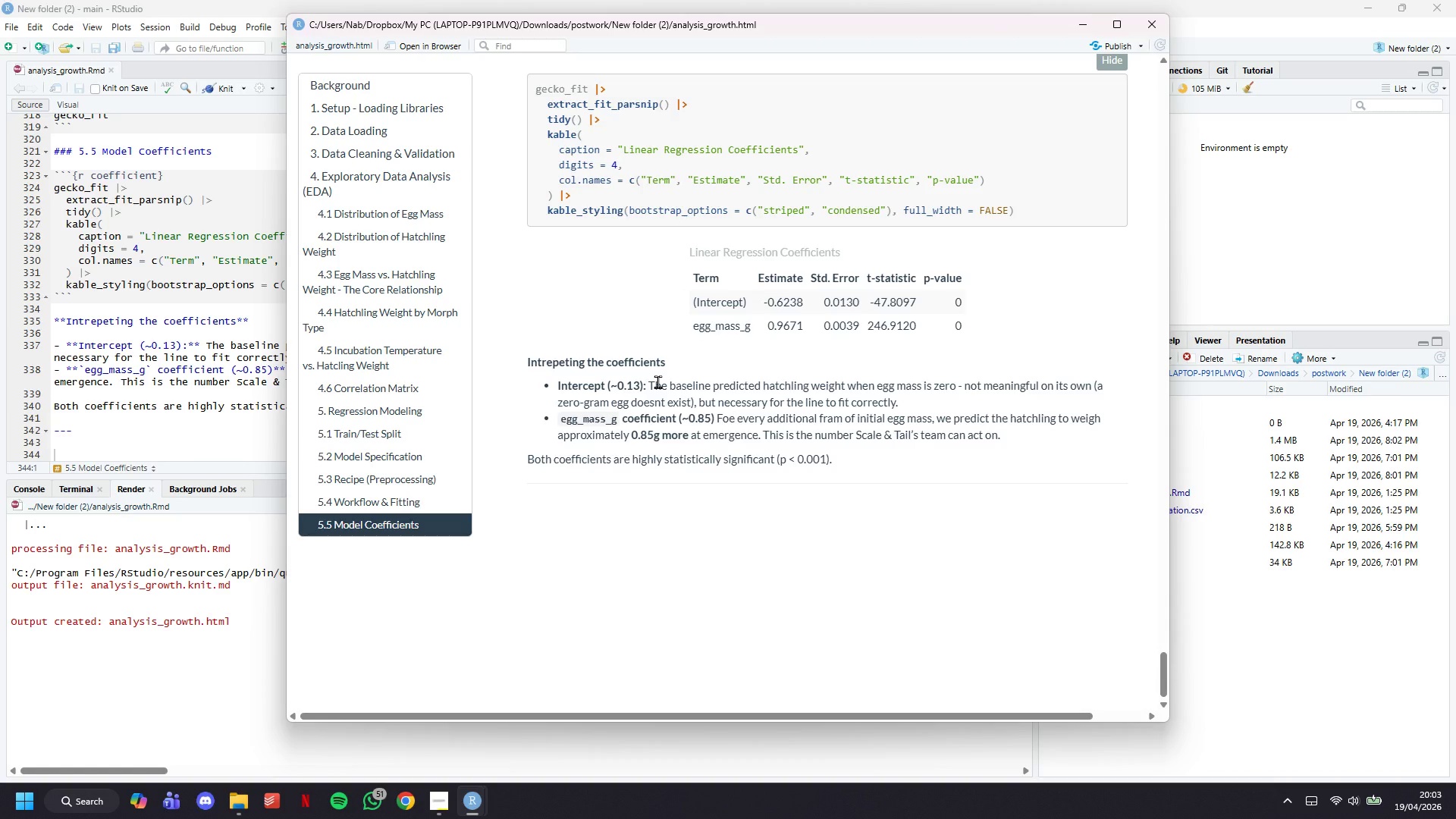 
wait(52.03)
 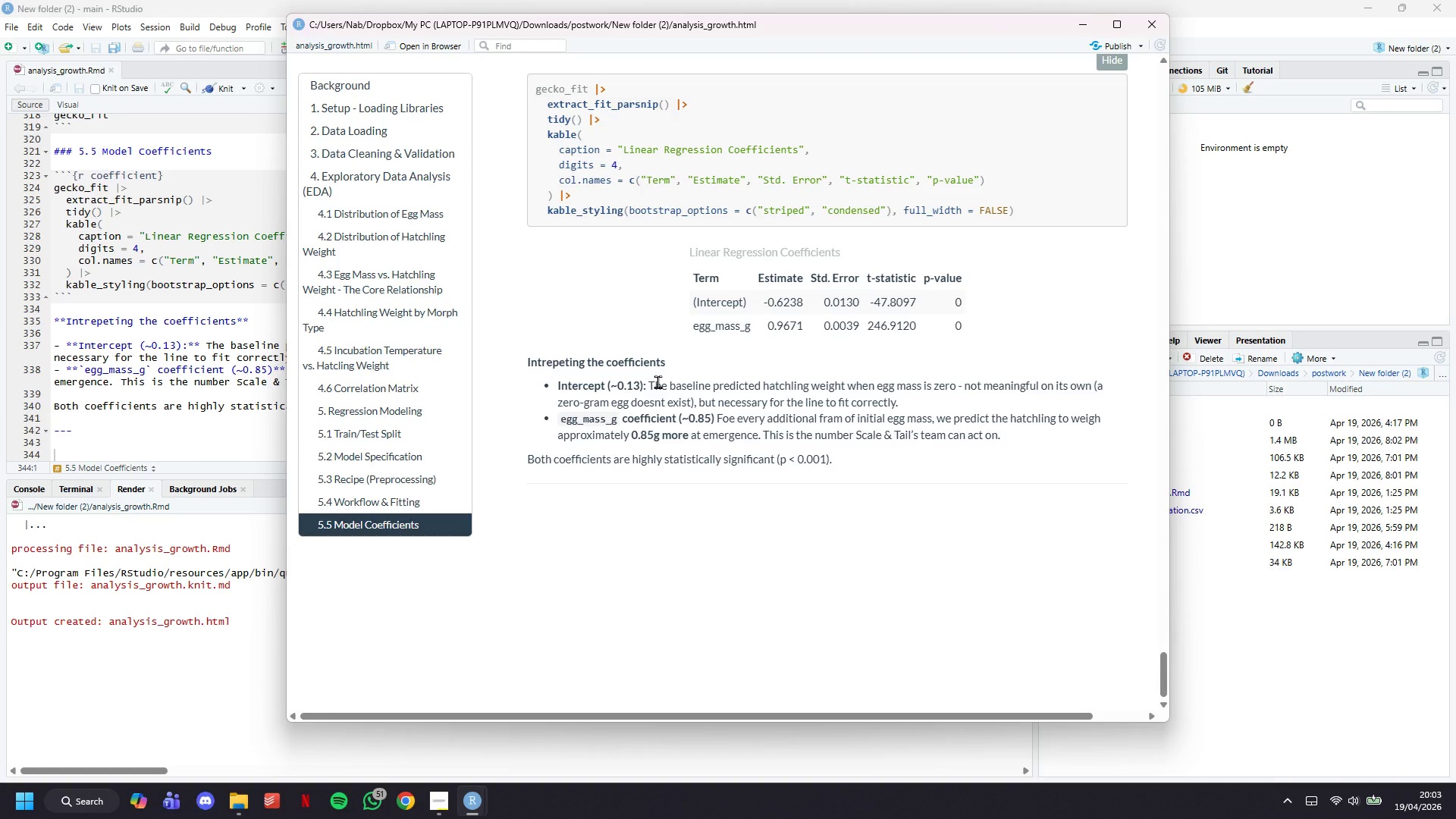 
left_click([180, 420])
 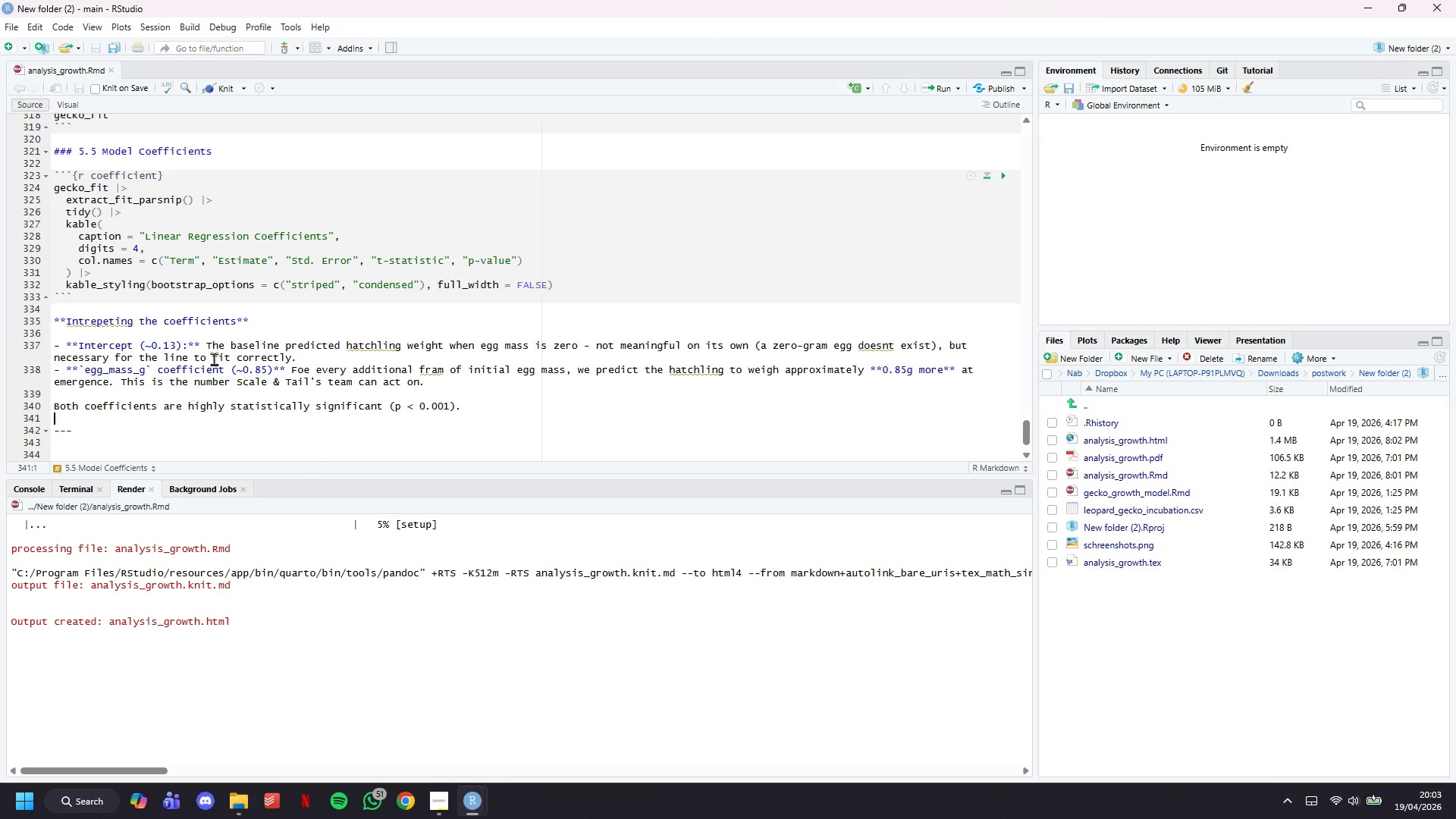 
scroll: coordinate [214, 359], scroll_direction: down, amount: 7.0
 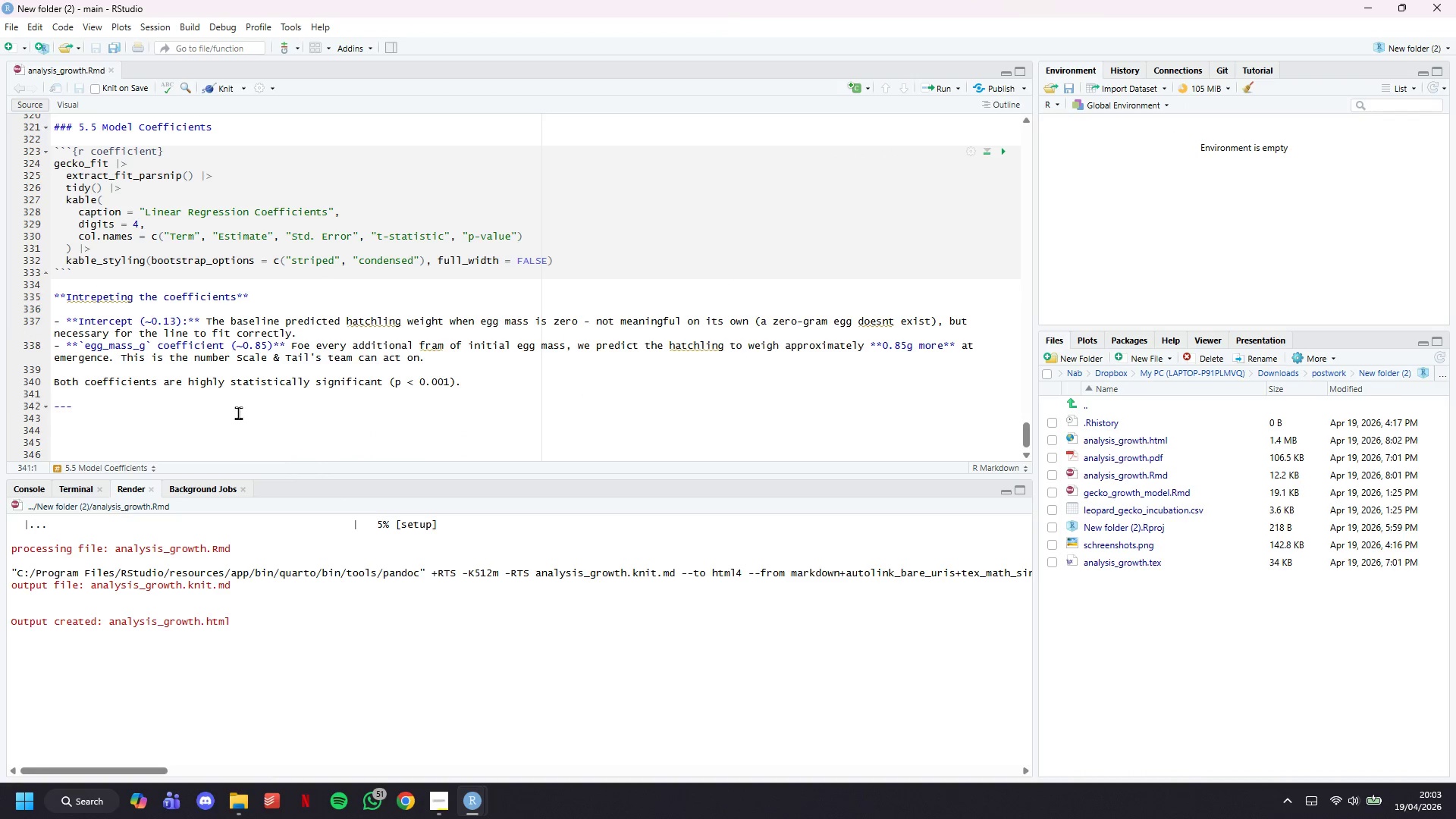 
left_click_drag(start_coordinate=[238, 413], to_coordinate=[243, 413])
 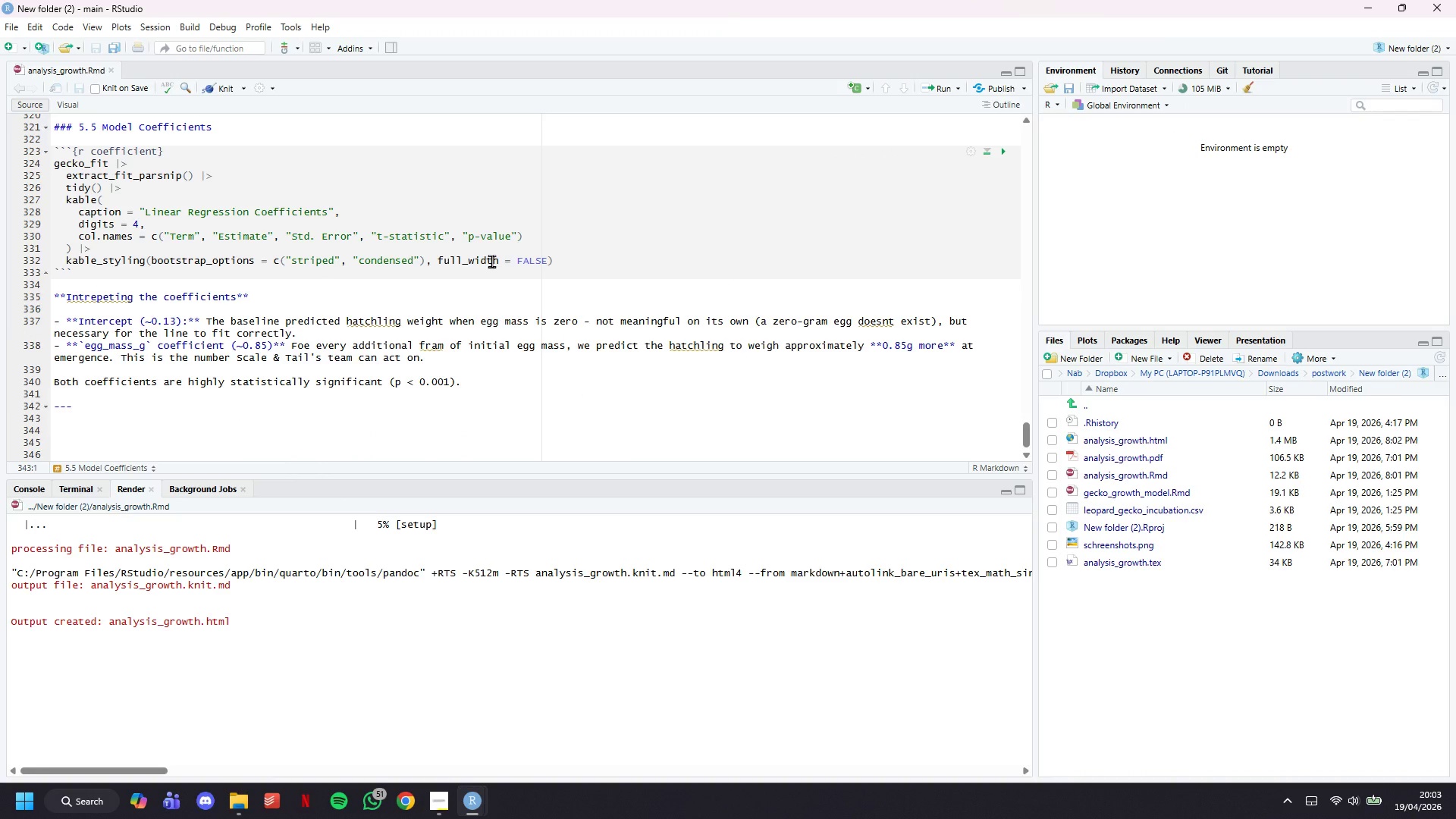 
key(Enter)
 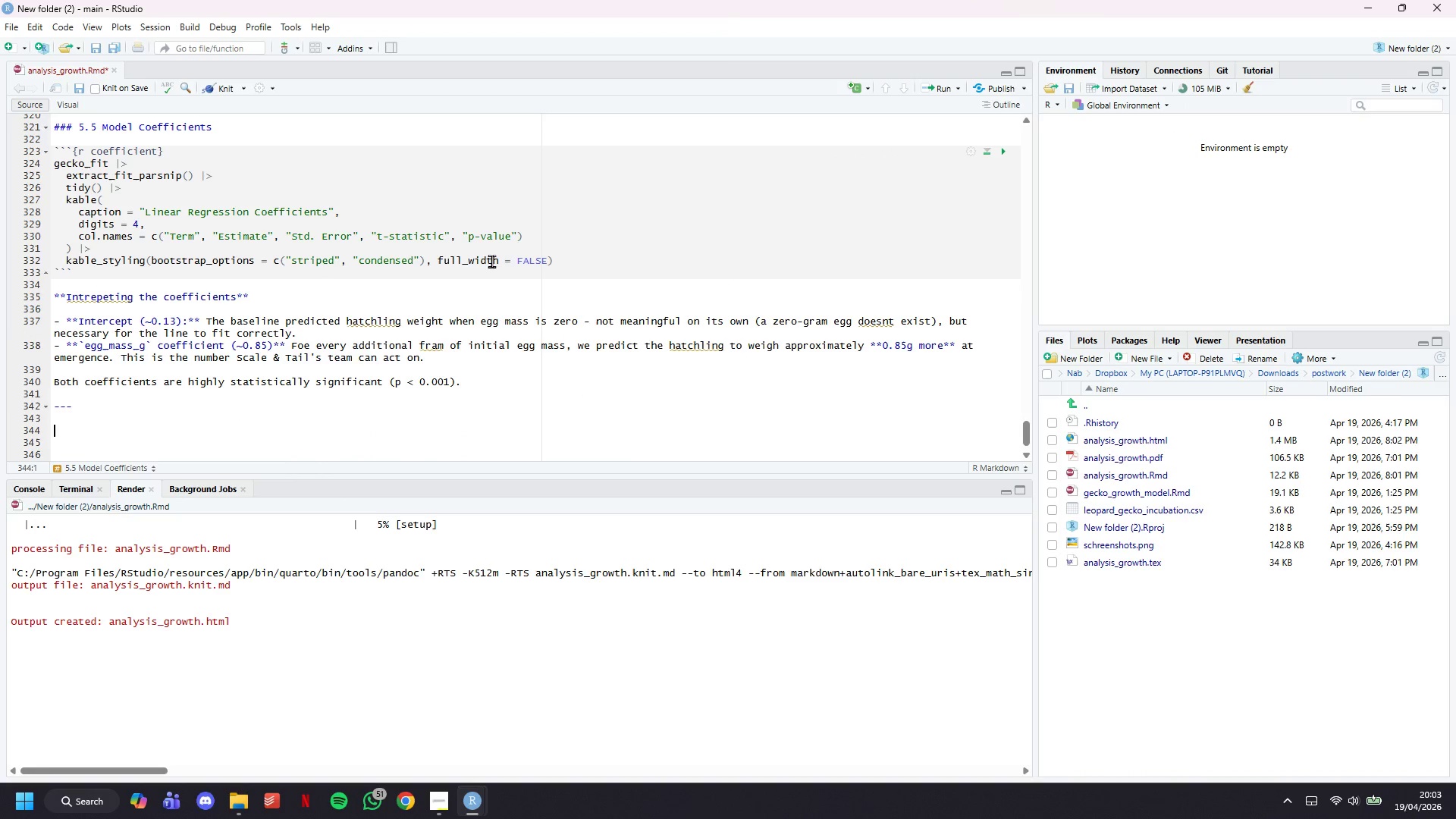 
key(Enter)
 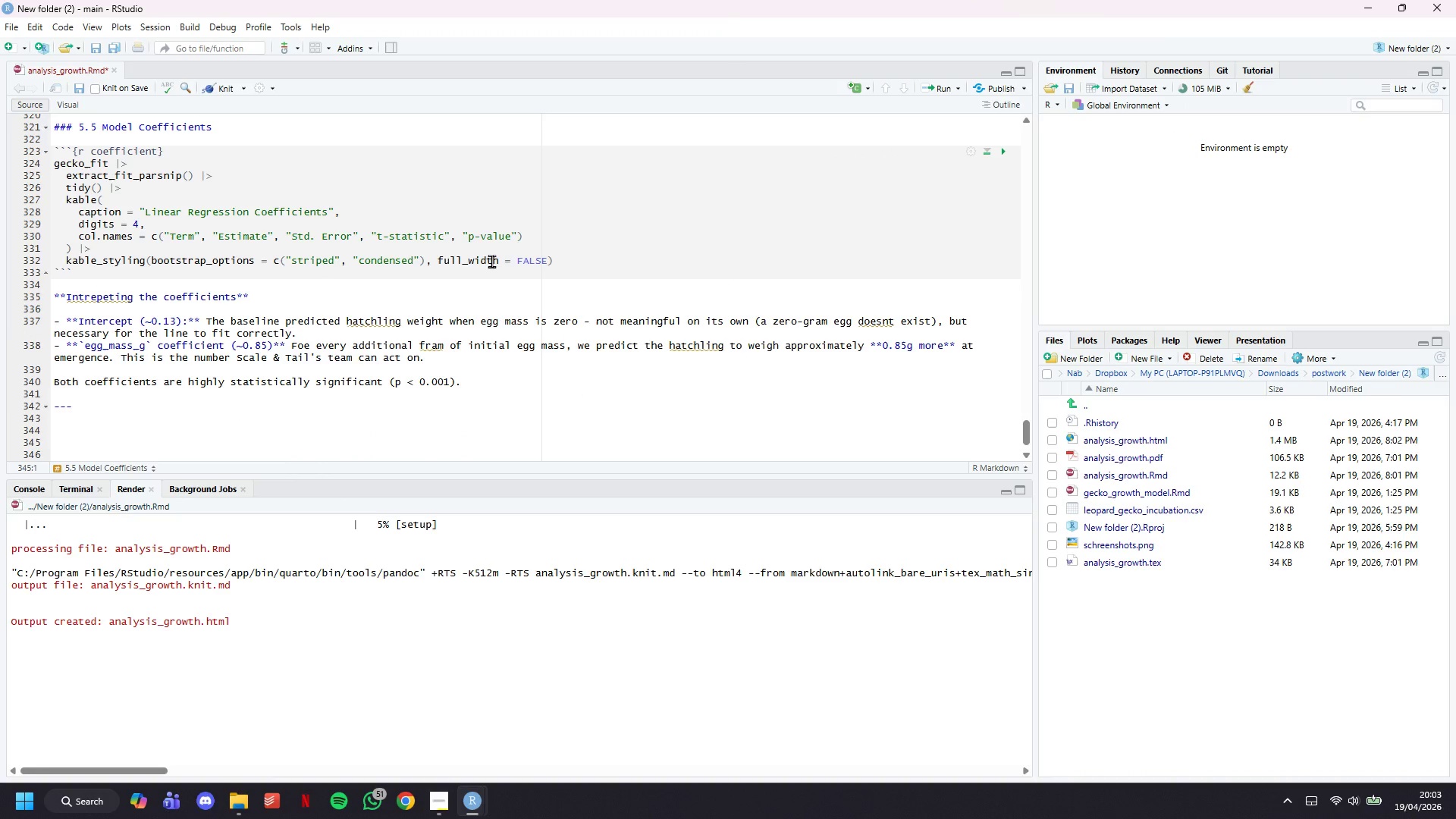 
scroll: coordinate [329, 293], scroll_direction: down, amount: 7.0
 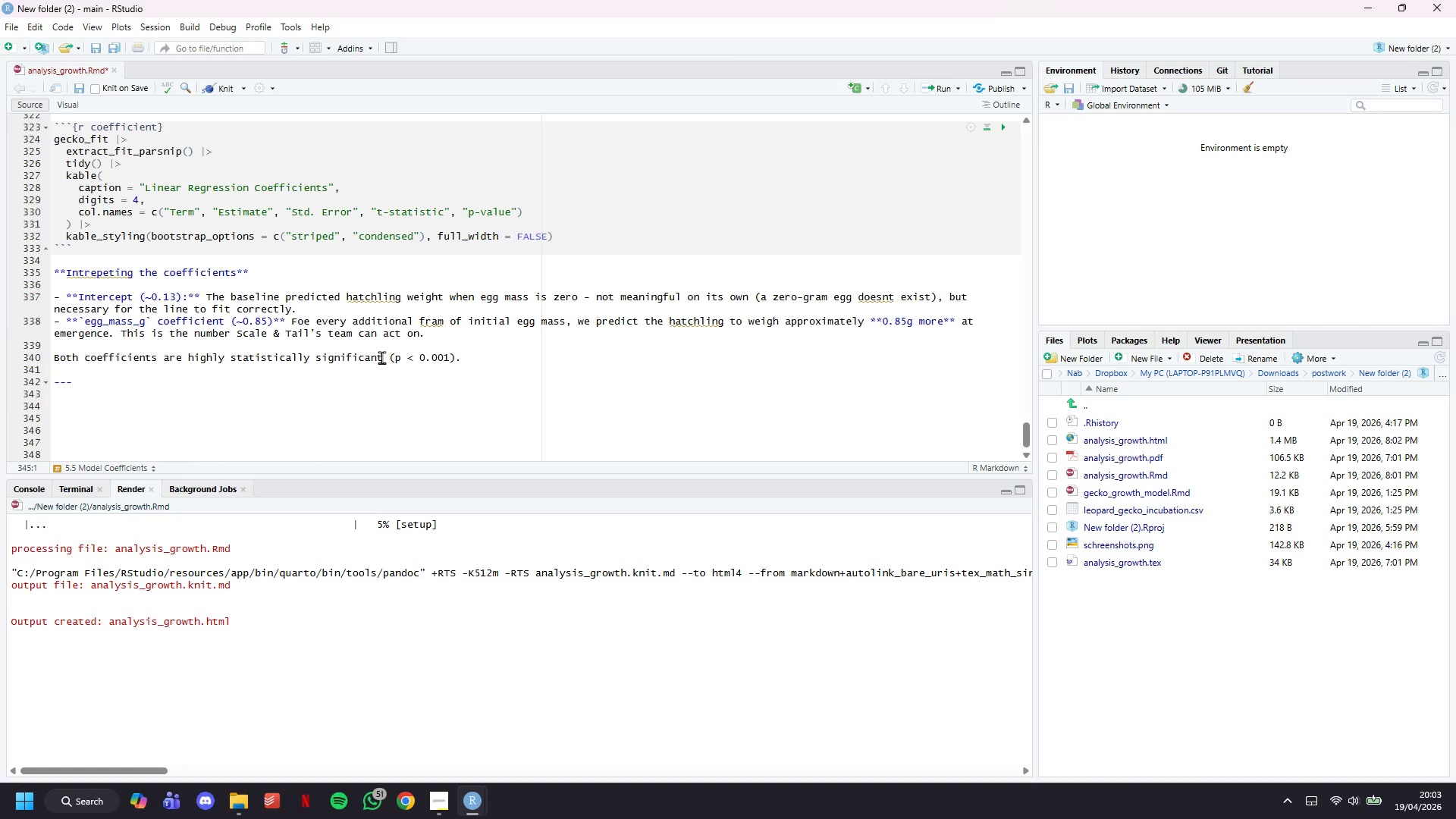 
type(## 6. Model Evaluation)
 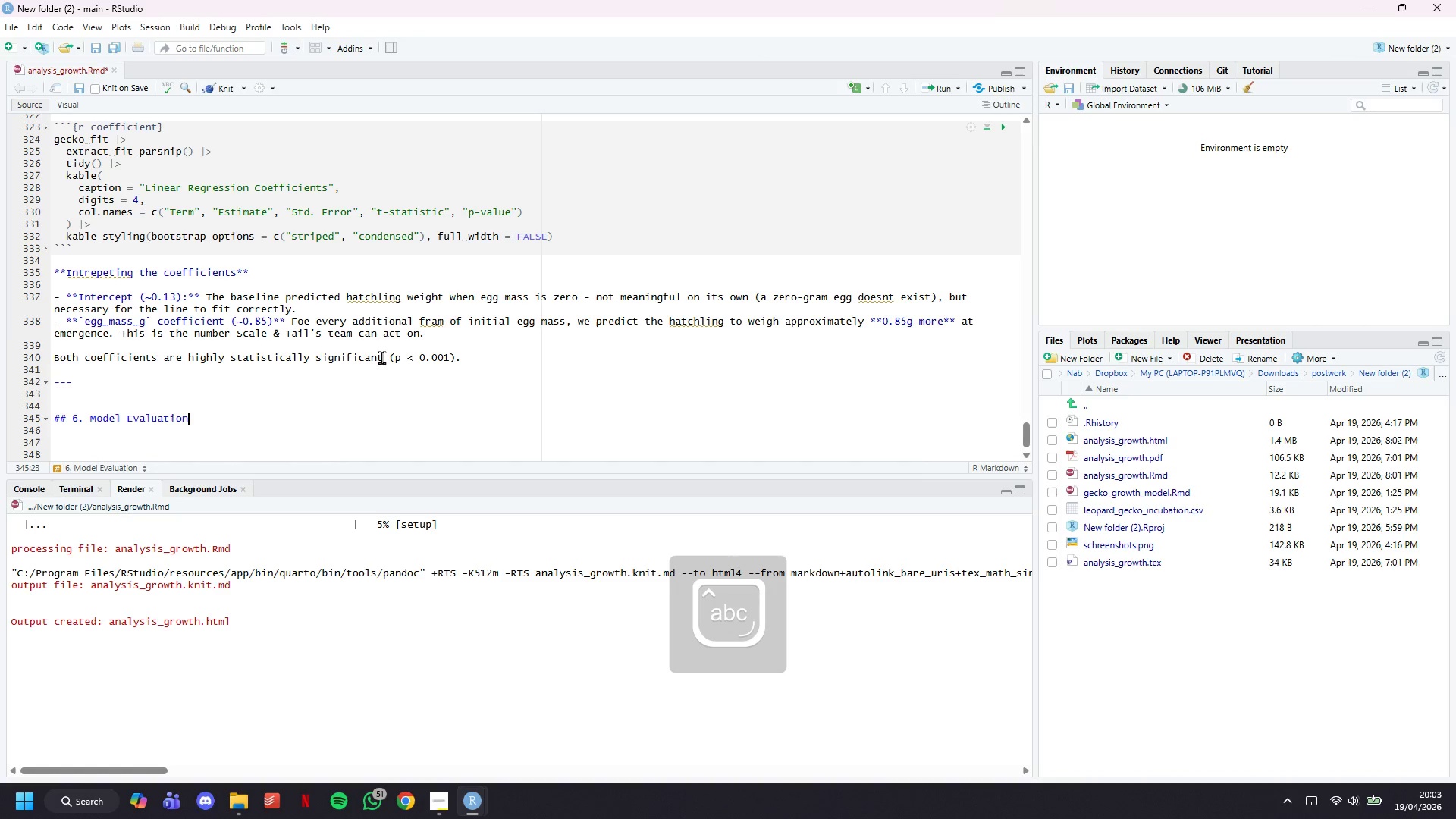 
key(Enter)
 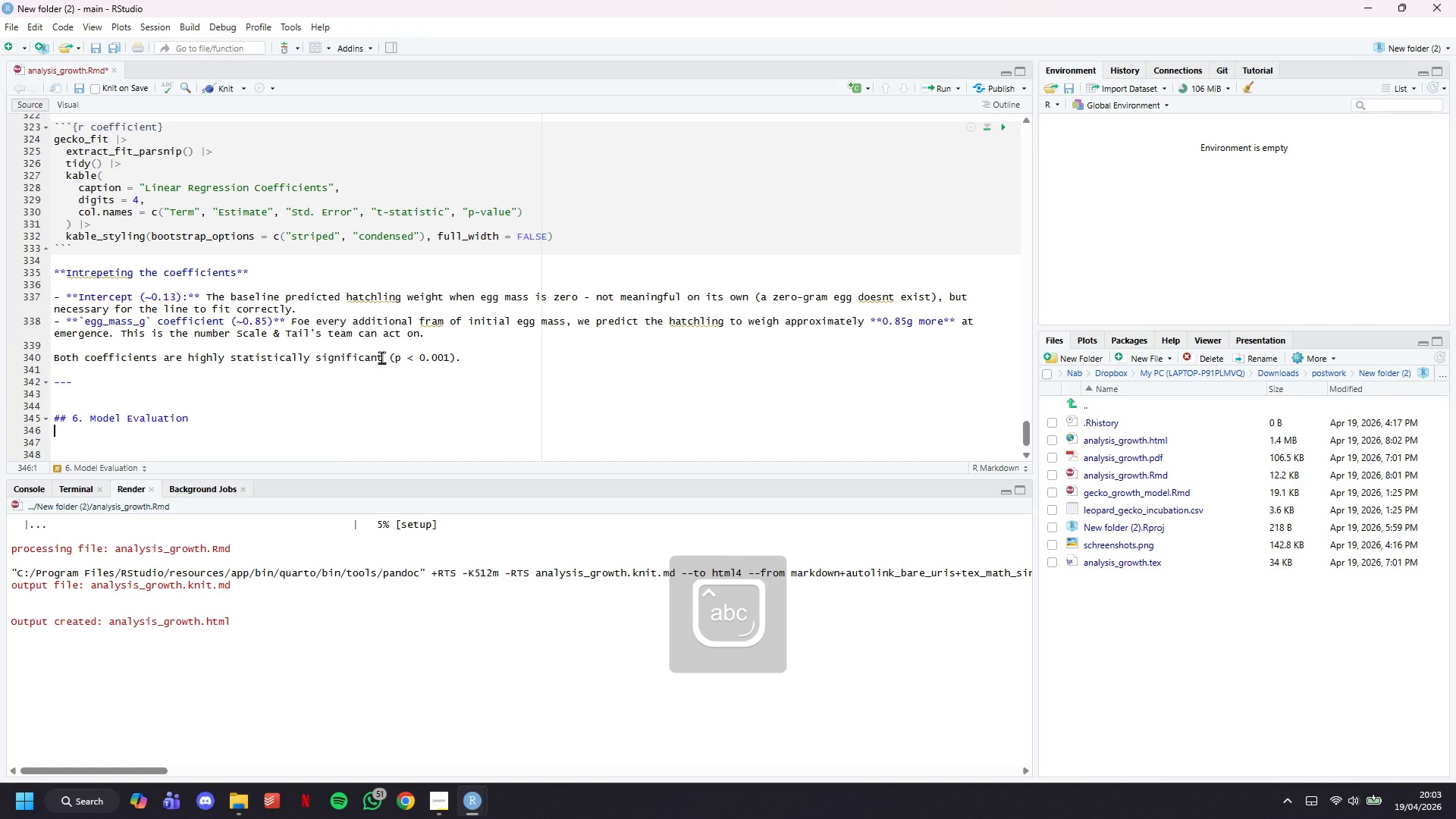 
key(Enter)
 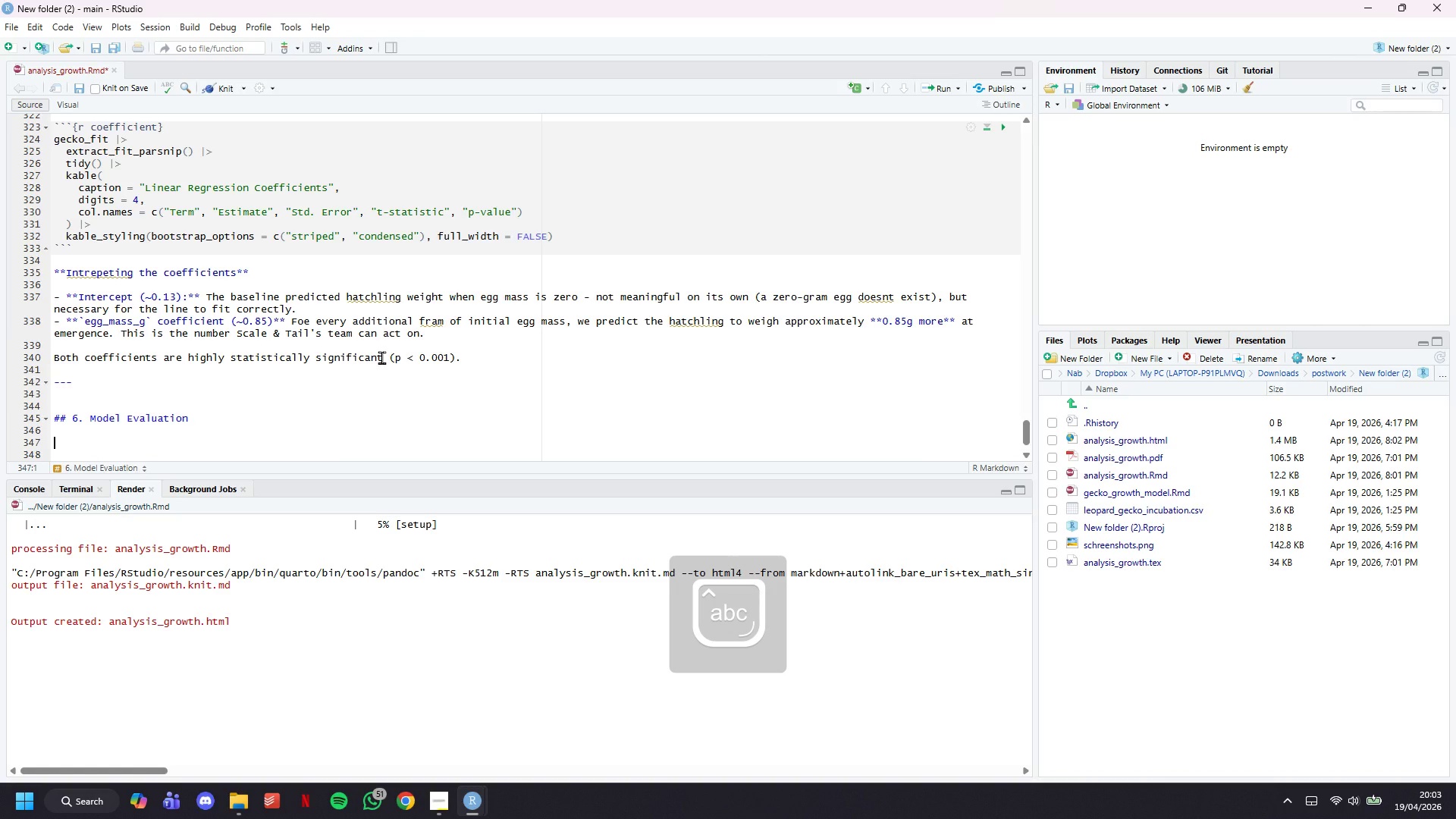 
scroll: coordinate [717, 235], scroll_direction: down, amount: 4.0
 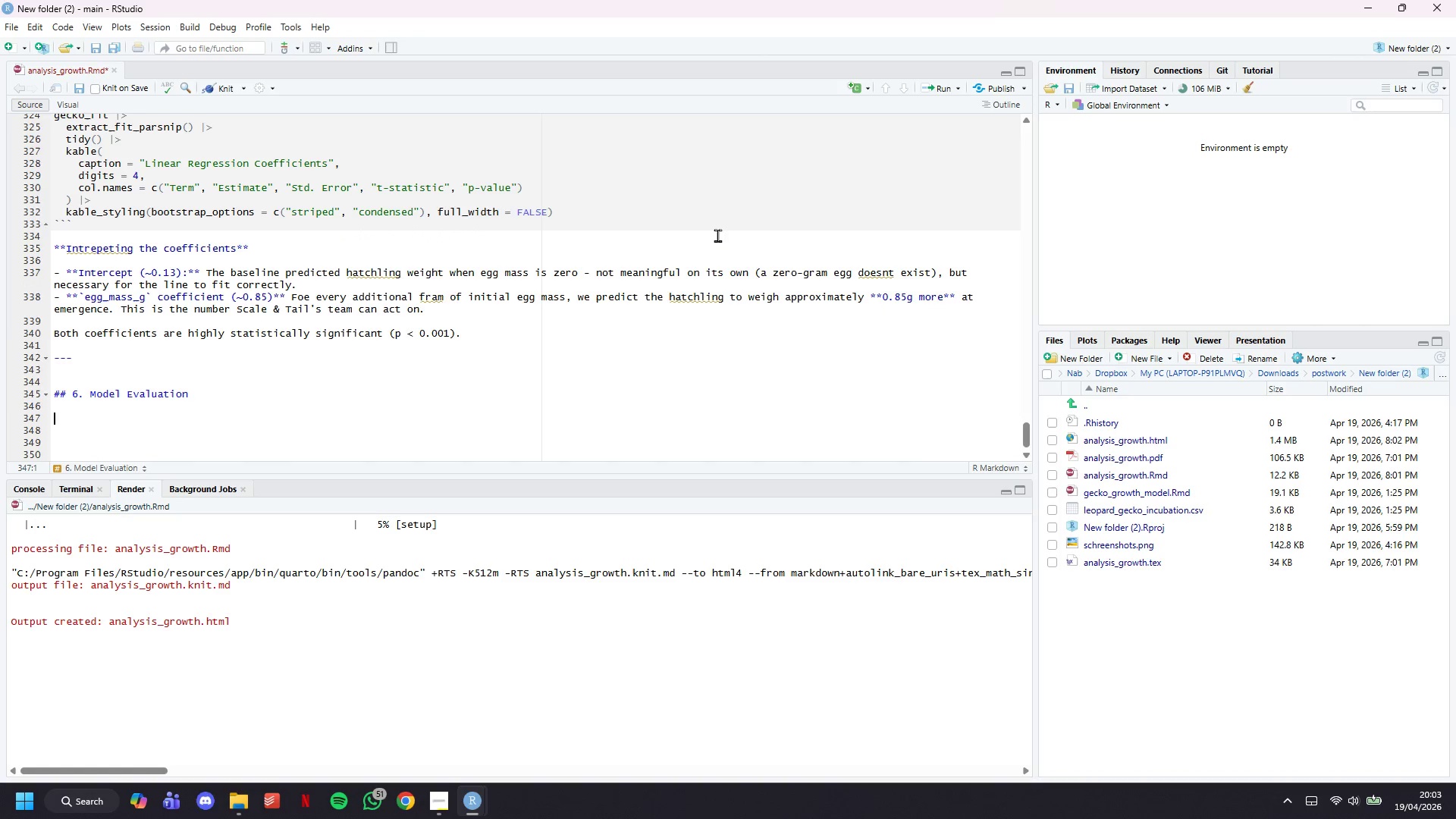 
type(### 6.1 Predictions on Test Sw)
key(Backspace)
type(et)
 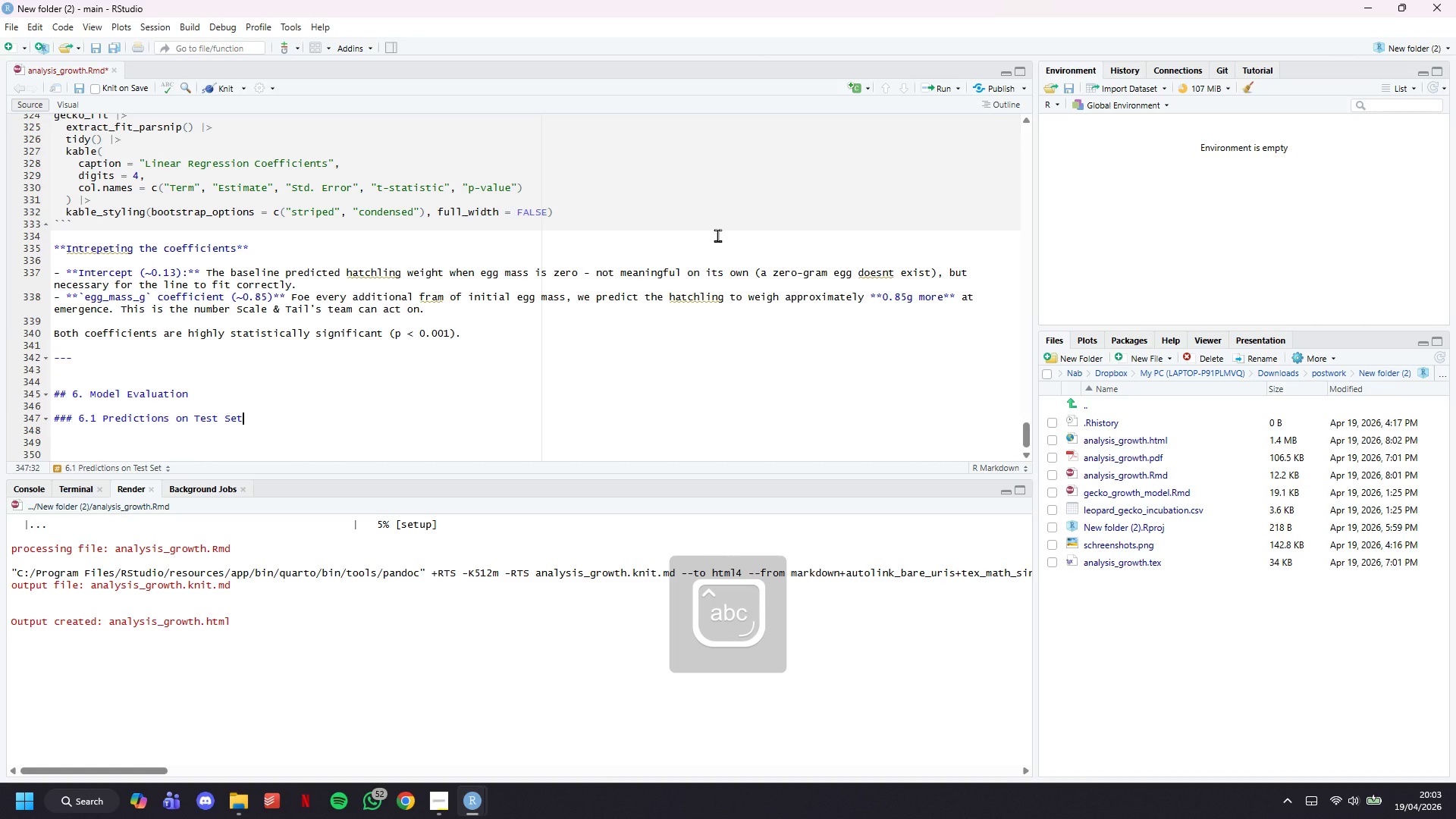 
key(Enter)
 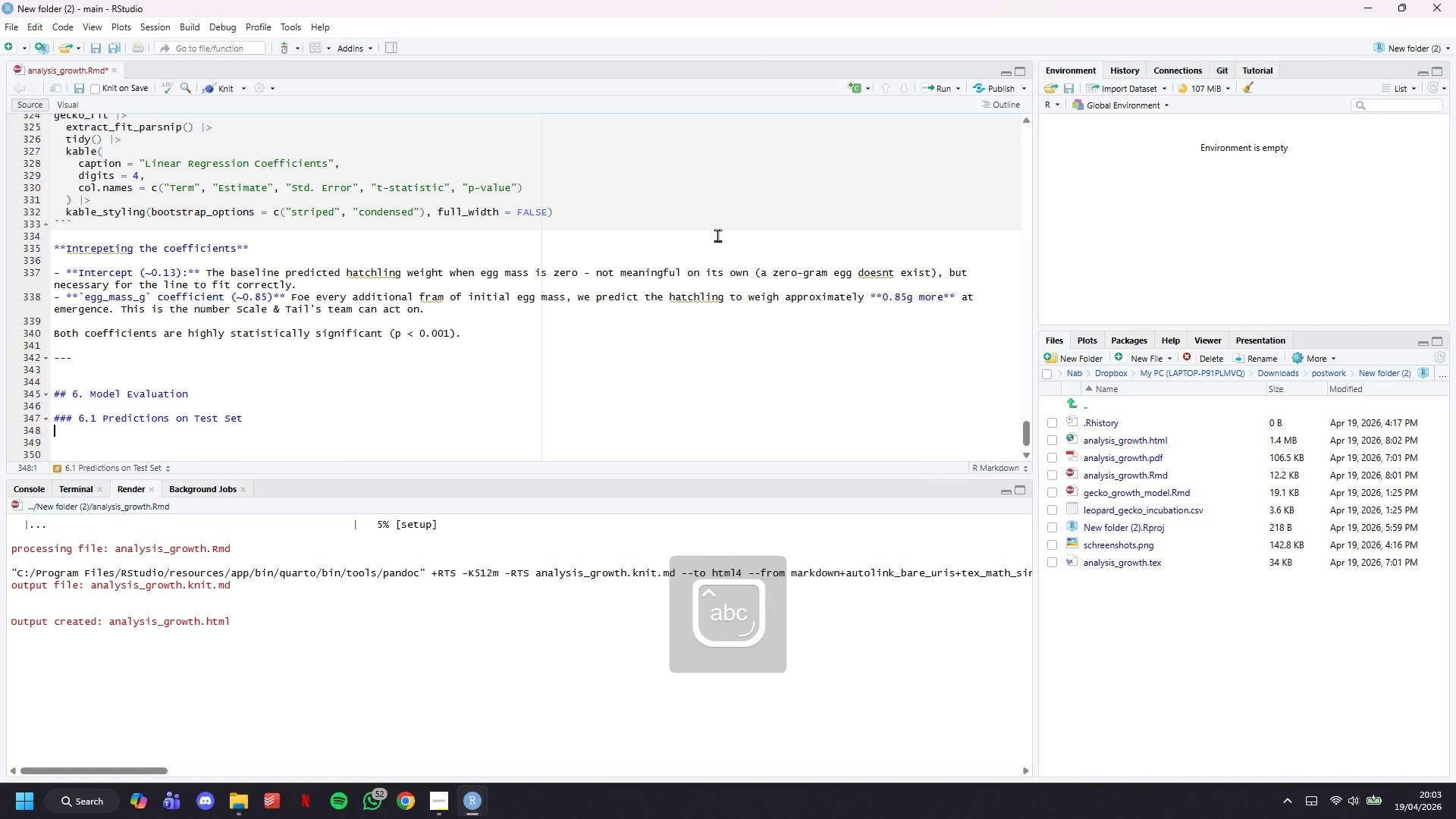 
key(Enter)
 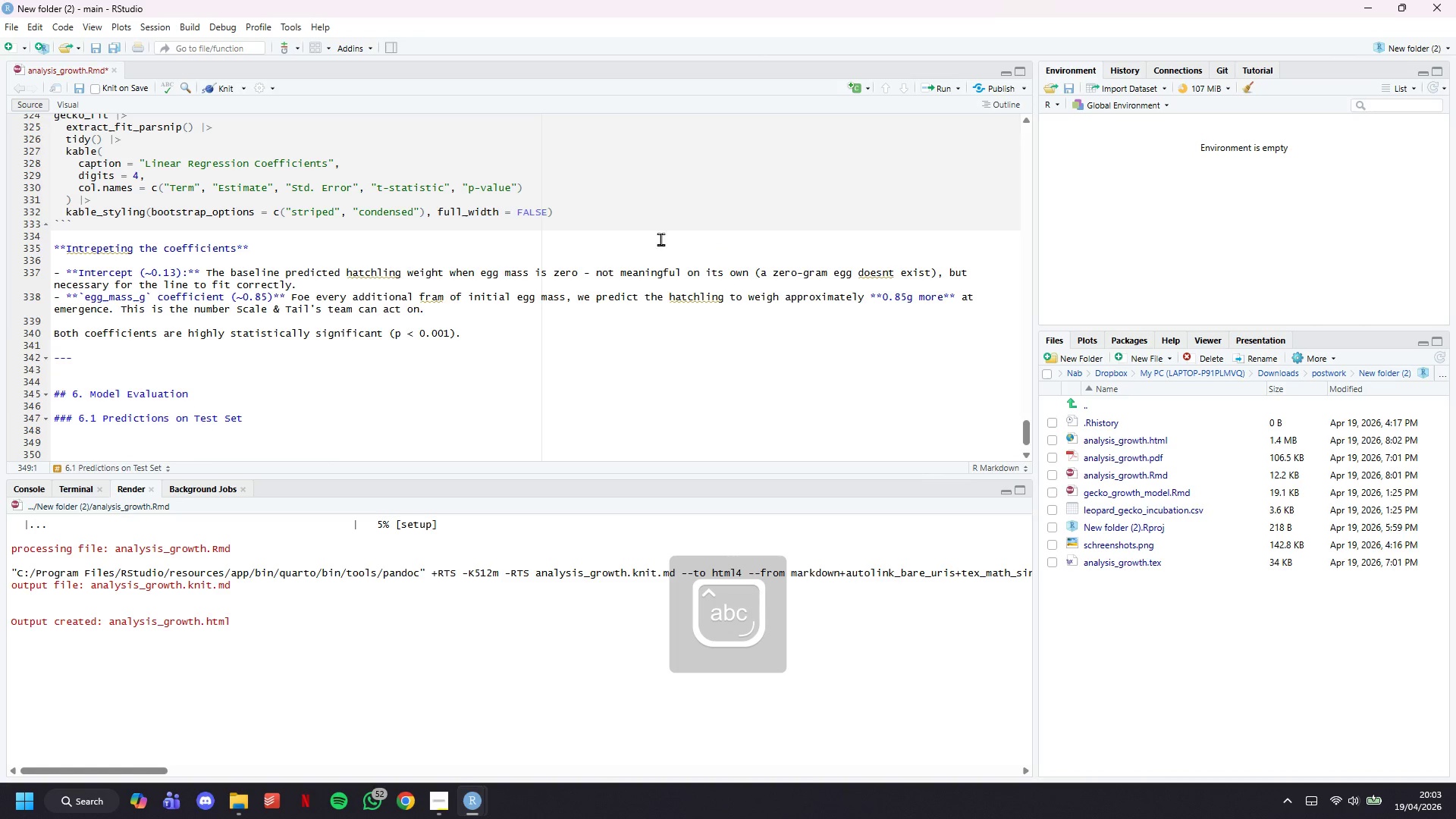 
scroll: coordinate [413, 314], scroll_direction: down, amount: 7.0
 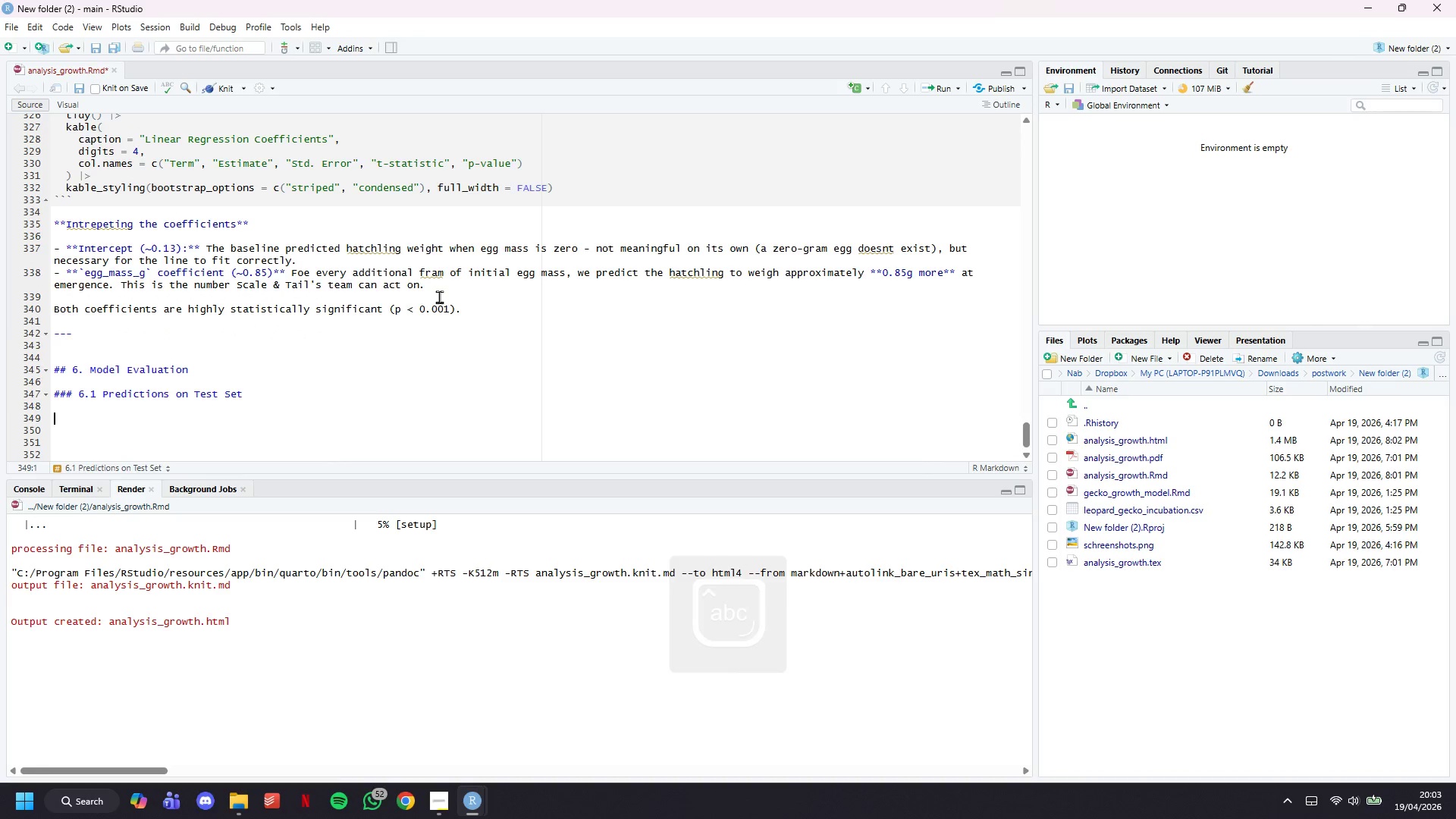 
key(Backquote)
 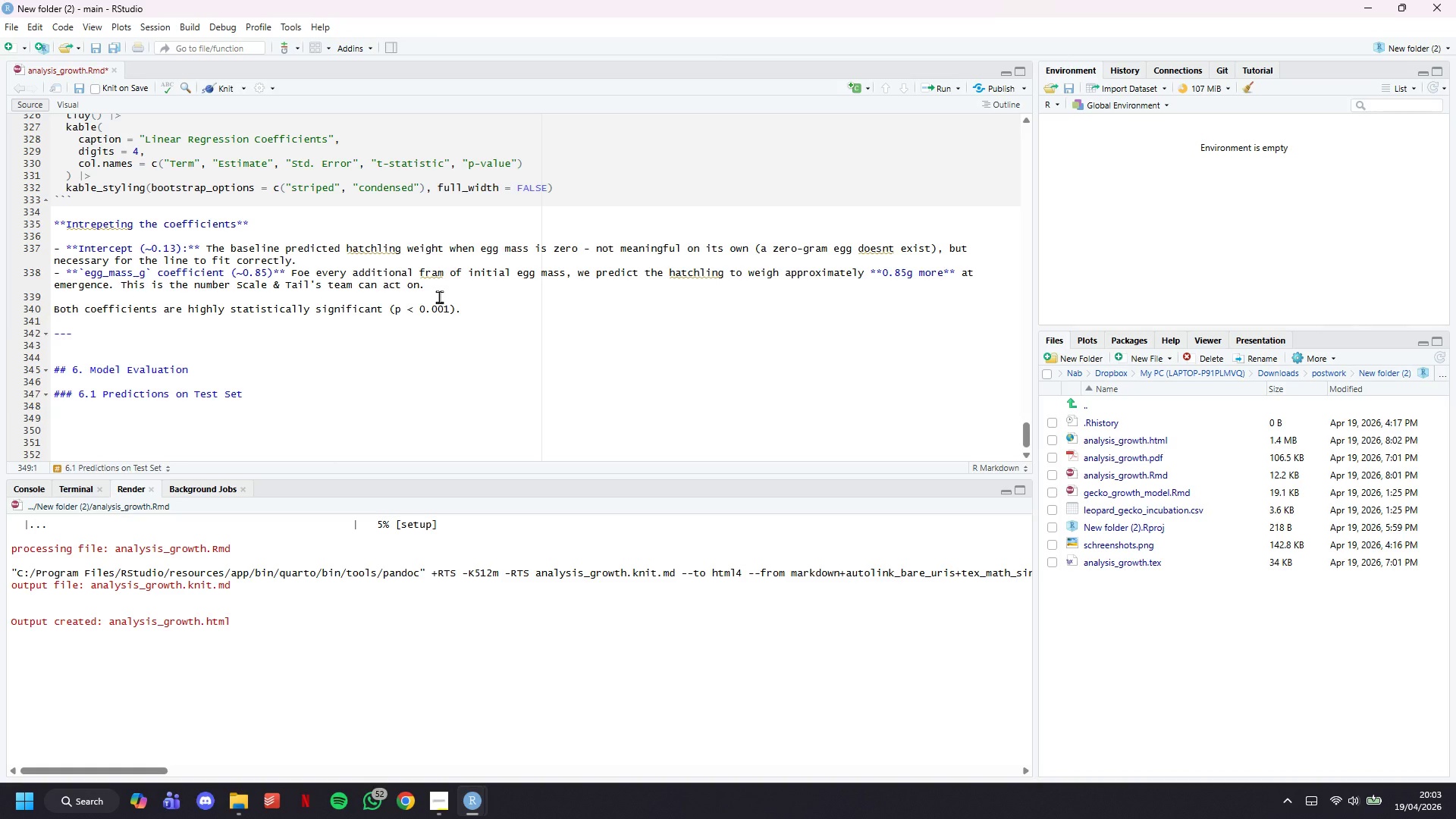 
key(Backquote)
 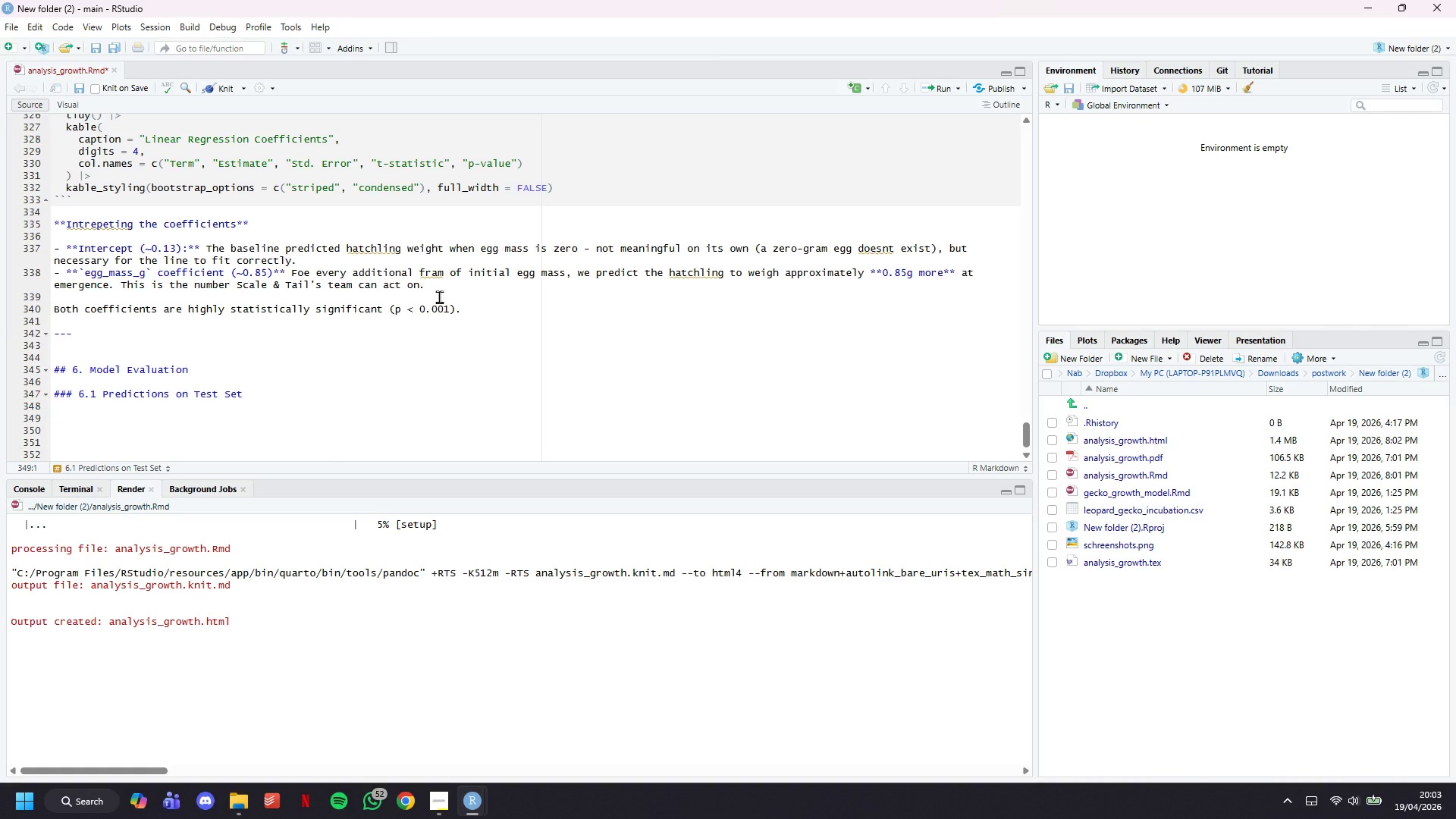 
key(Backquote)
 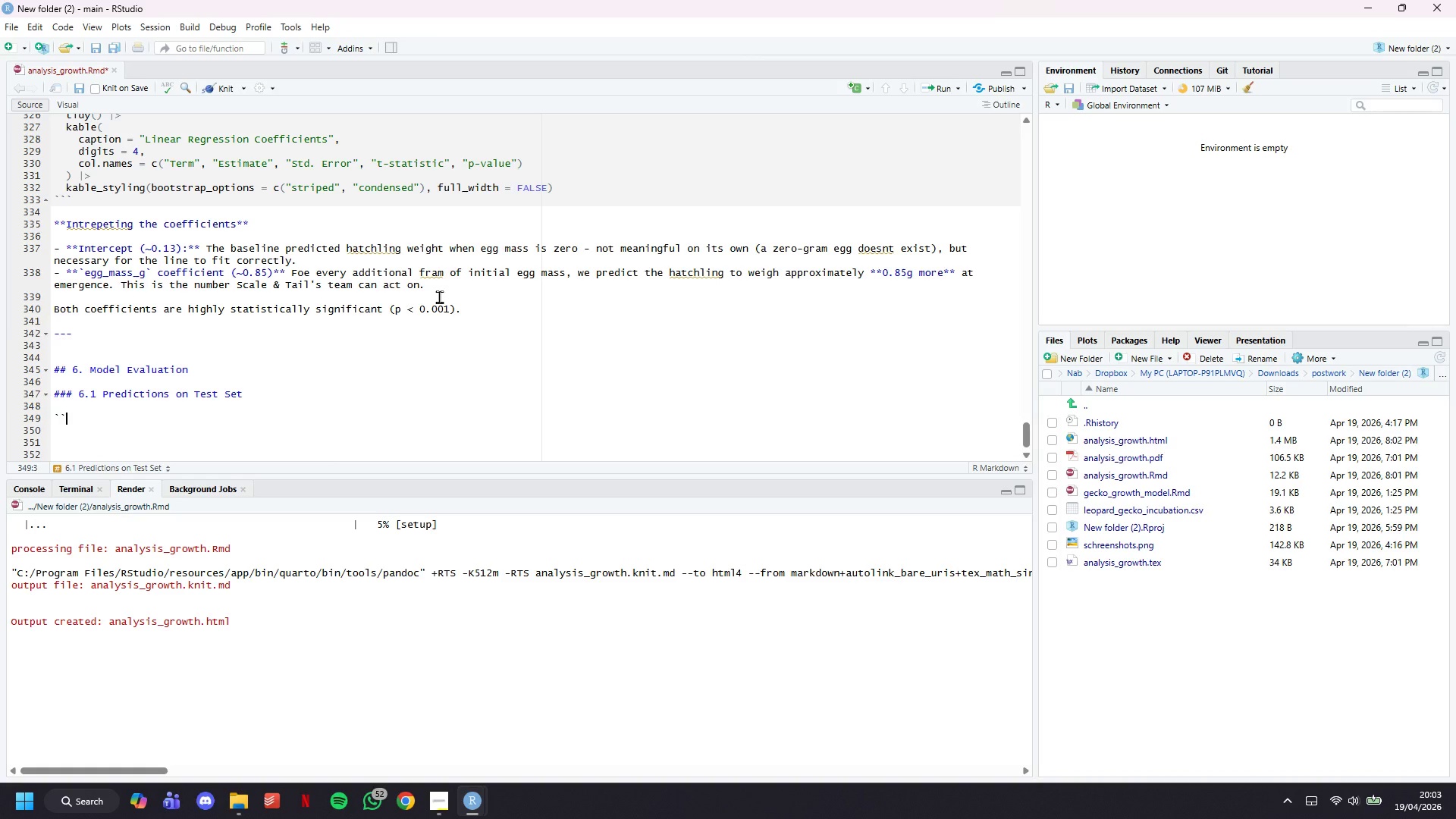 
key(Enter)
 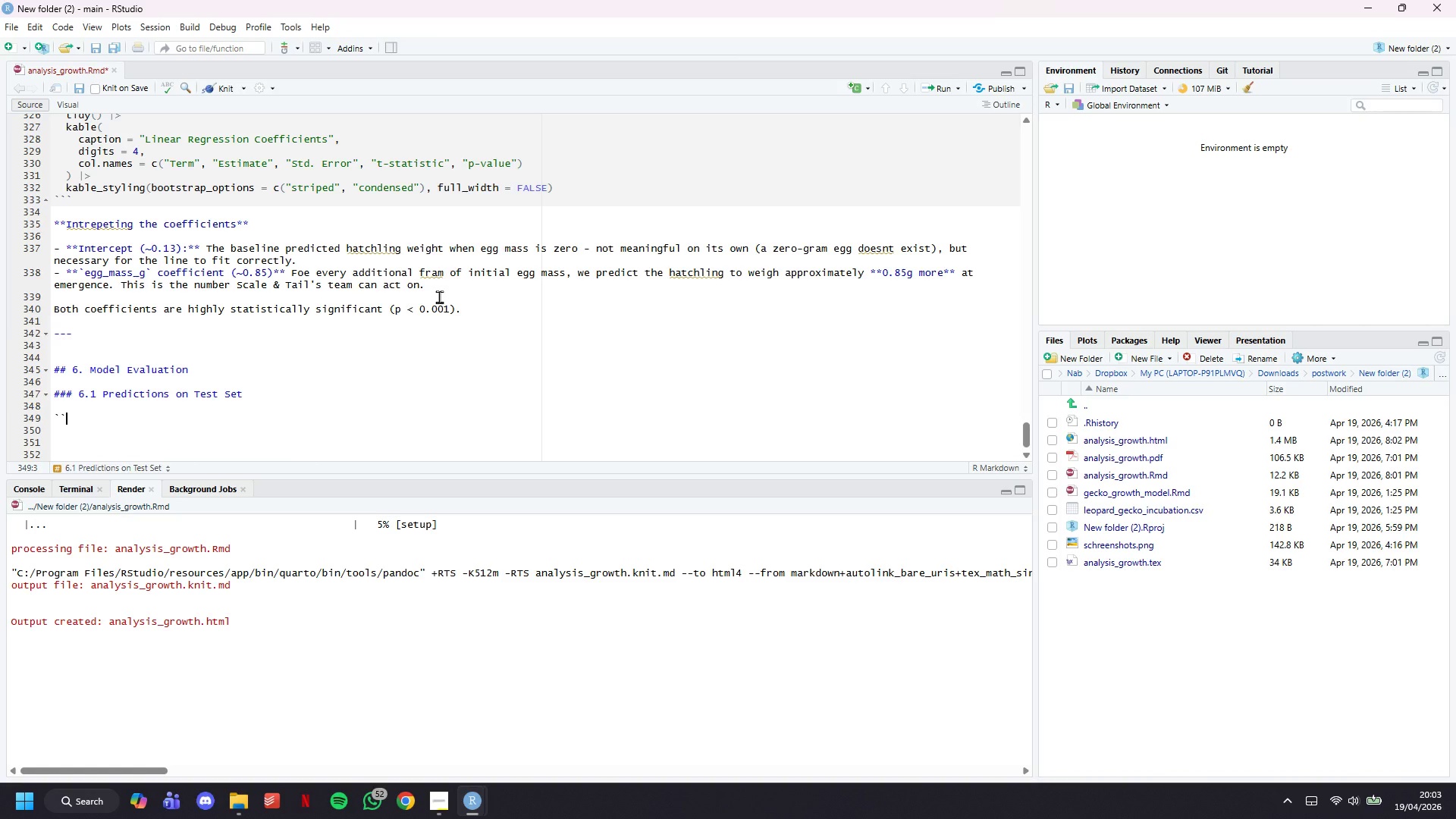 
key(Enter)
 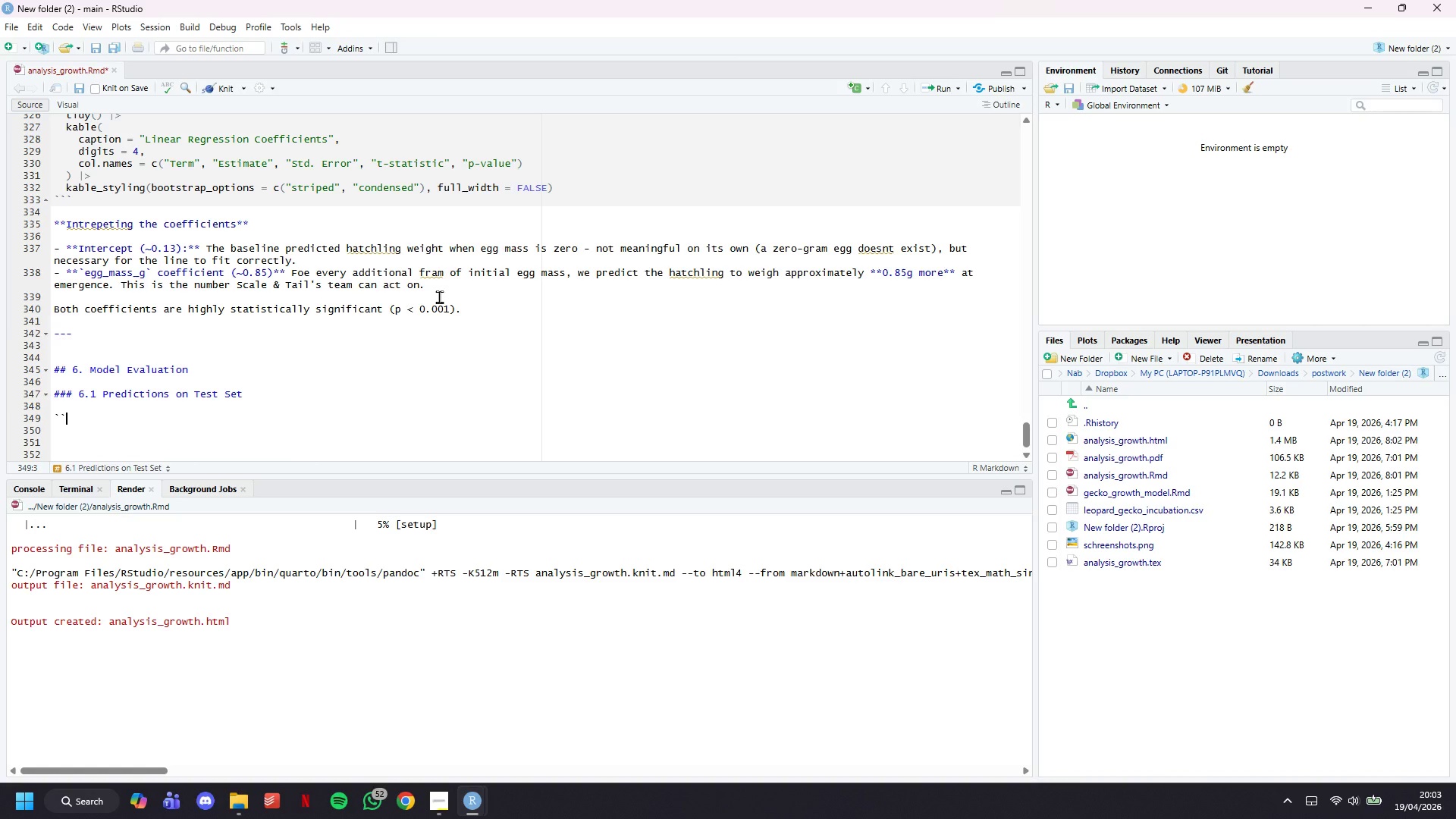 
key(Enter)
 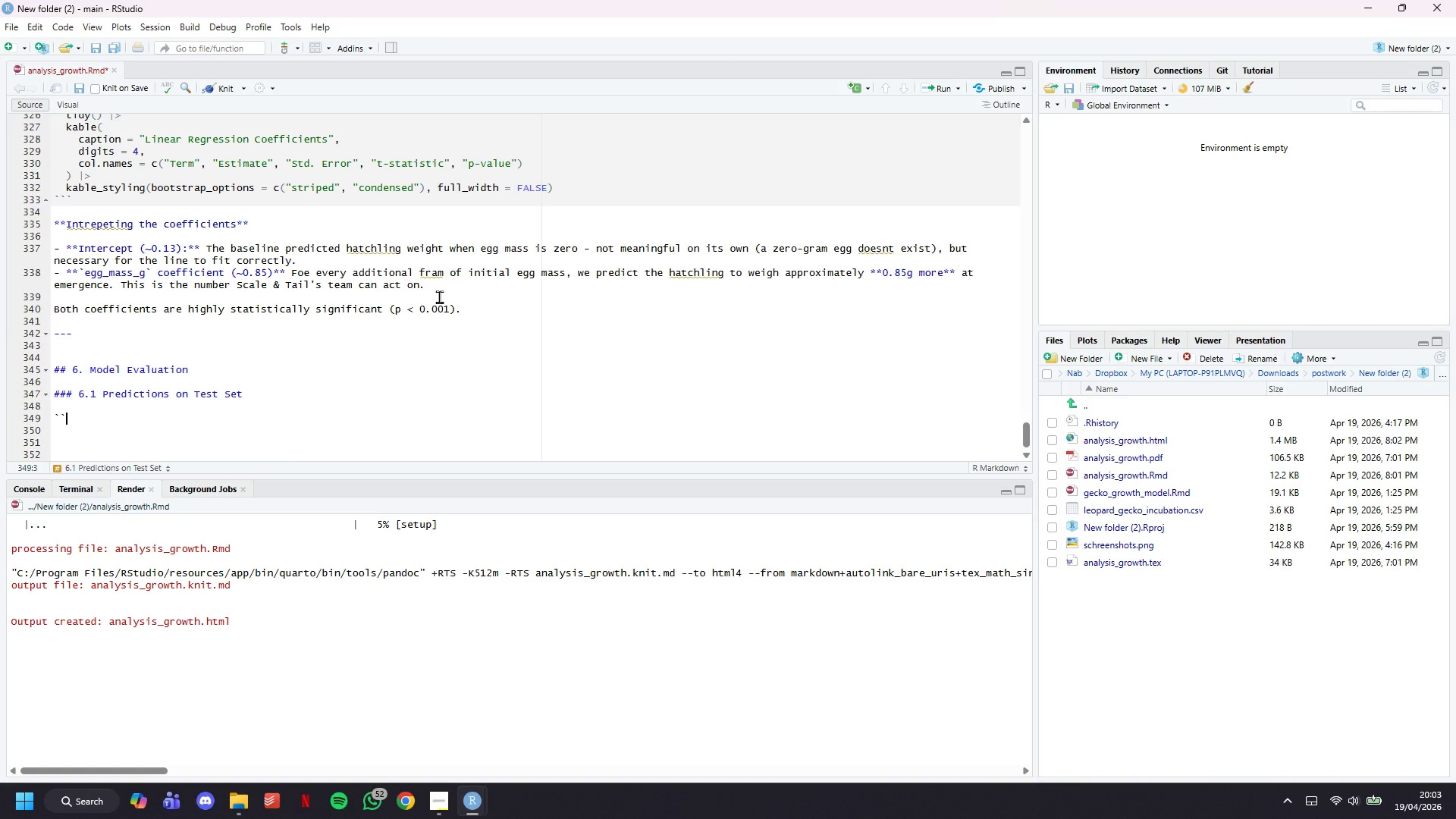 
key(Backquote)
 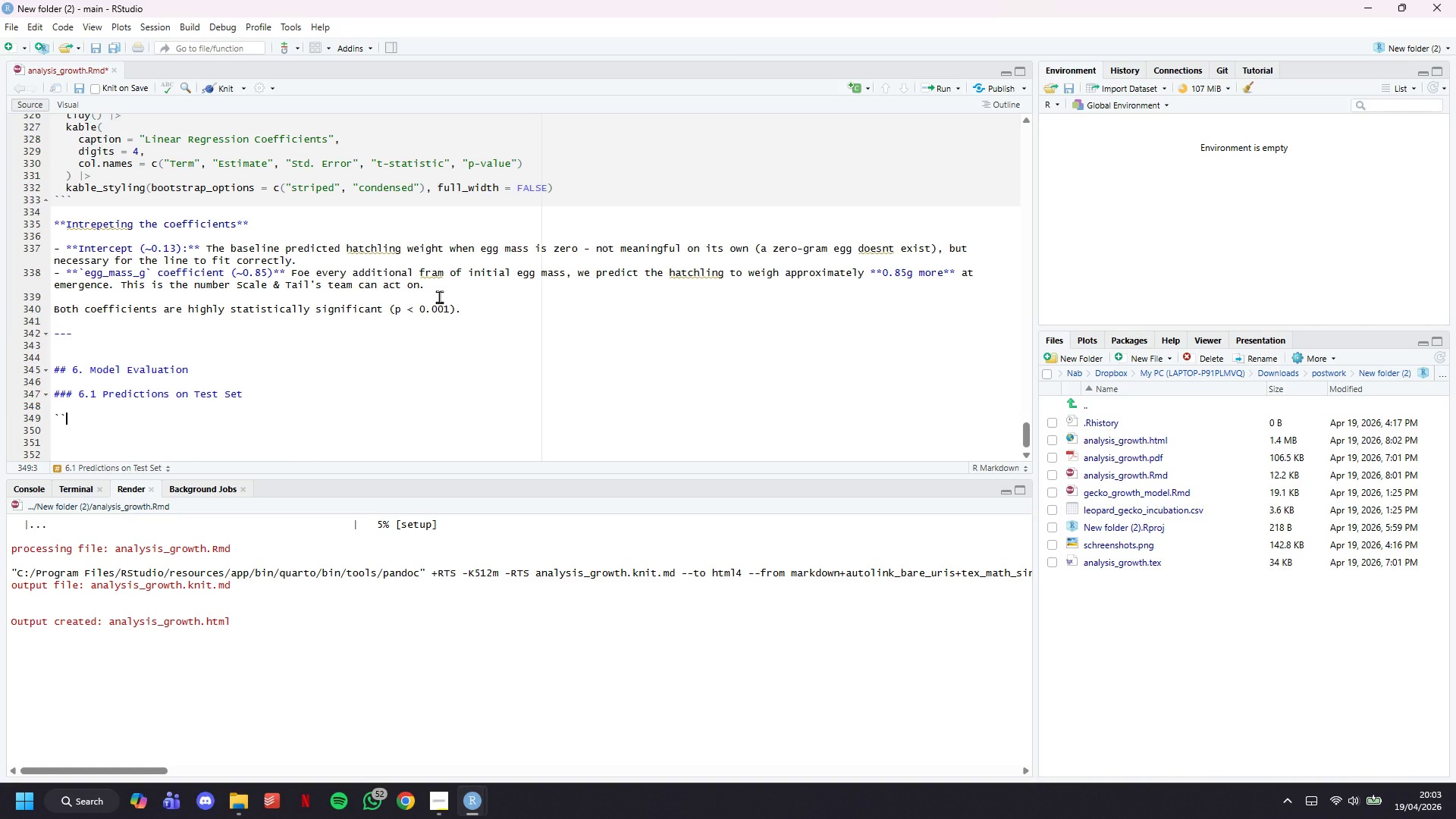 
key(Backquote)
 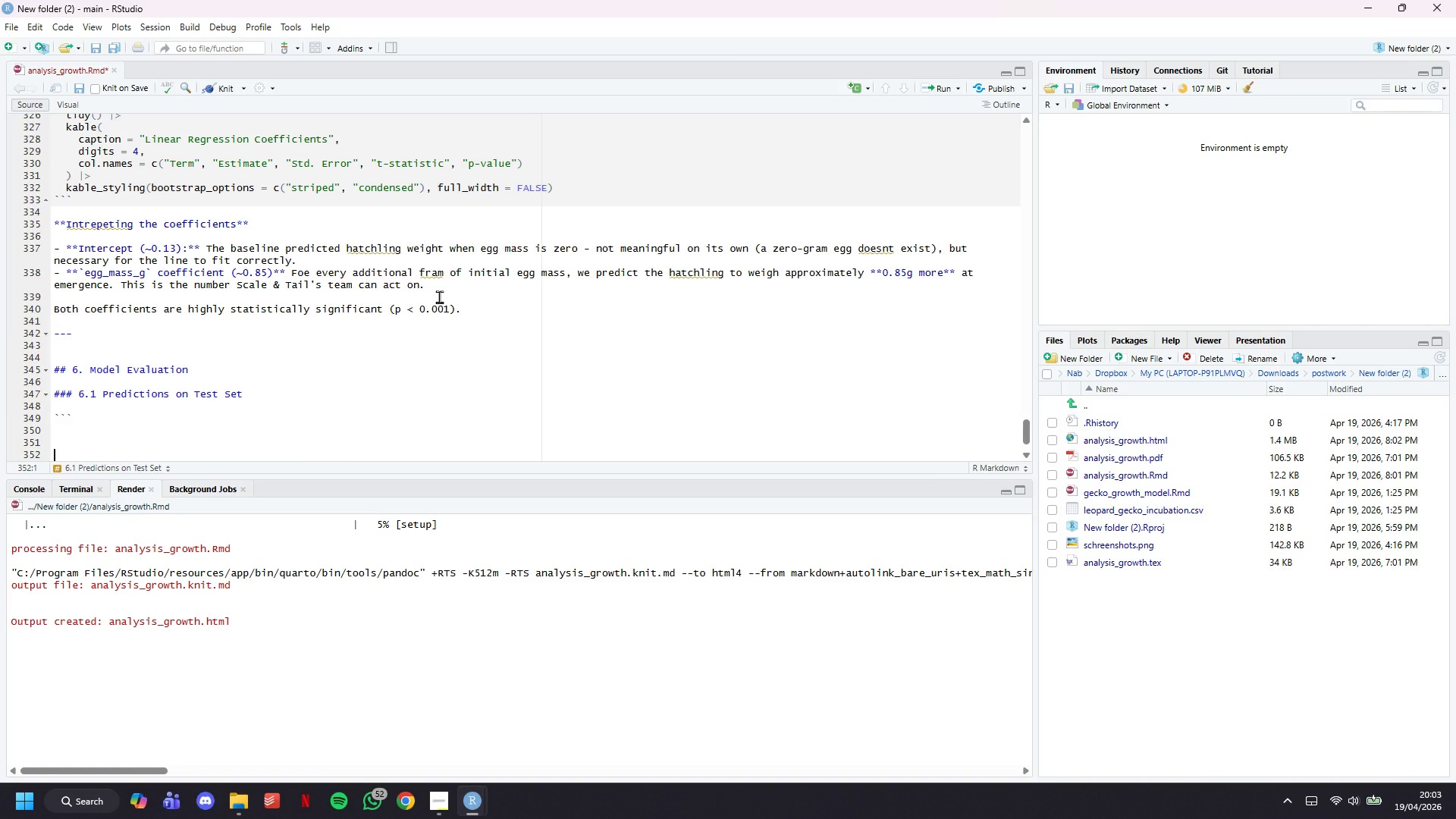 
key(Backquote)
 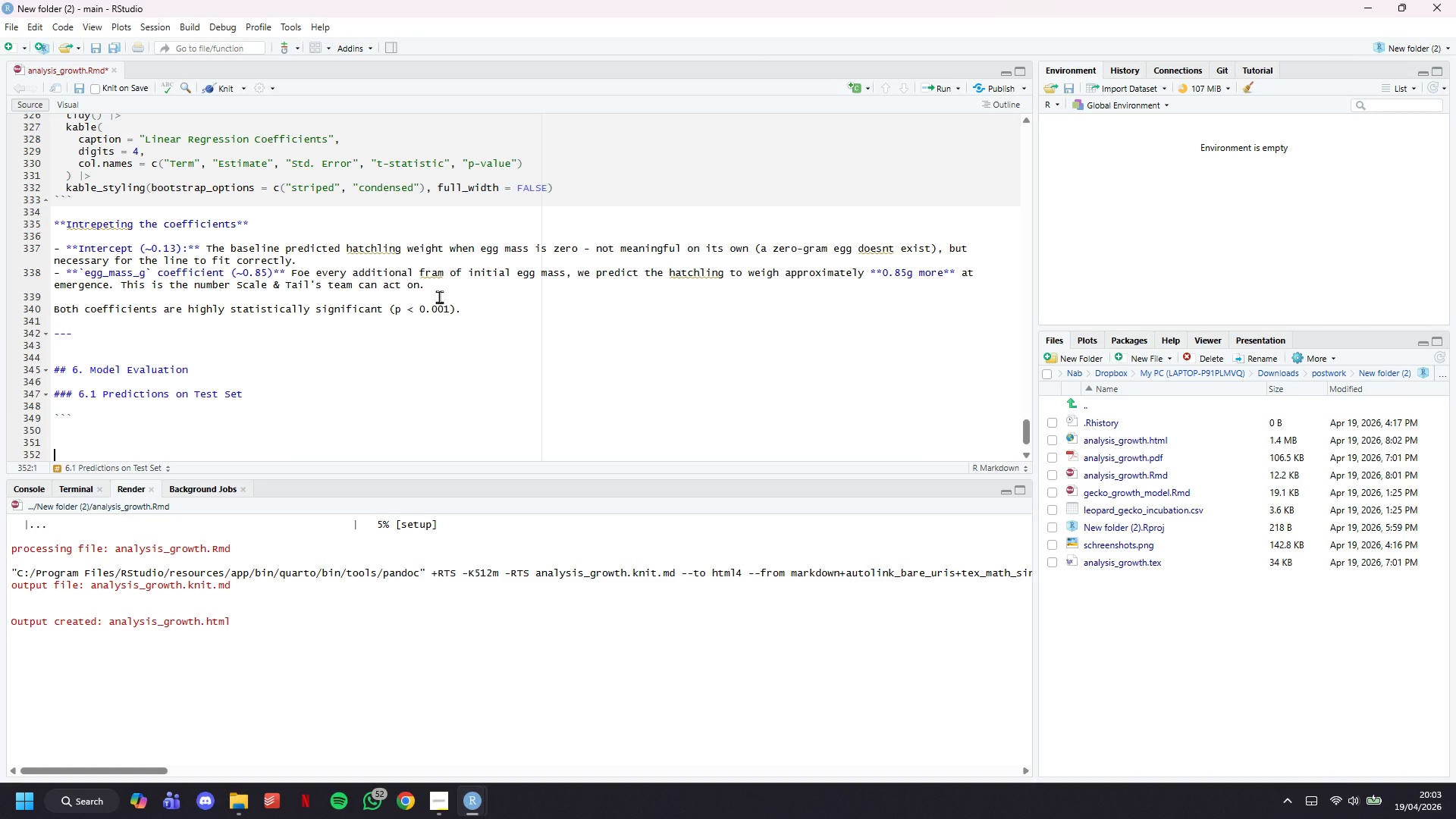 
key(ArrowDown)
 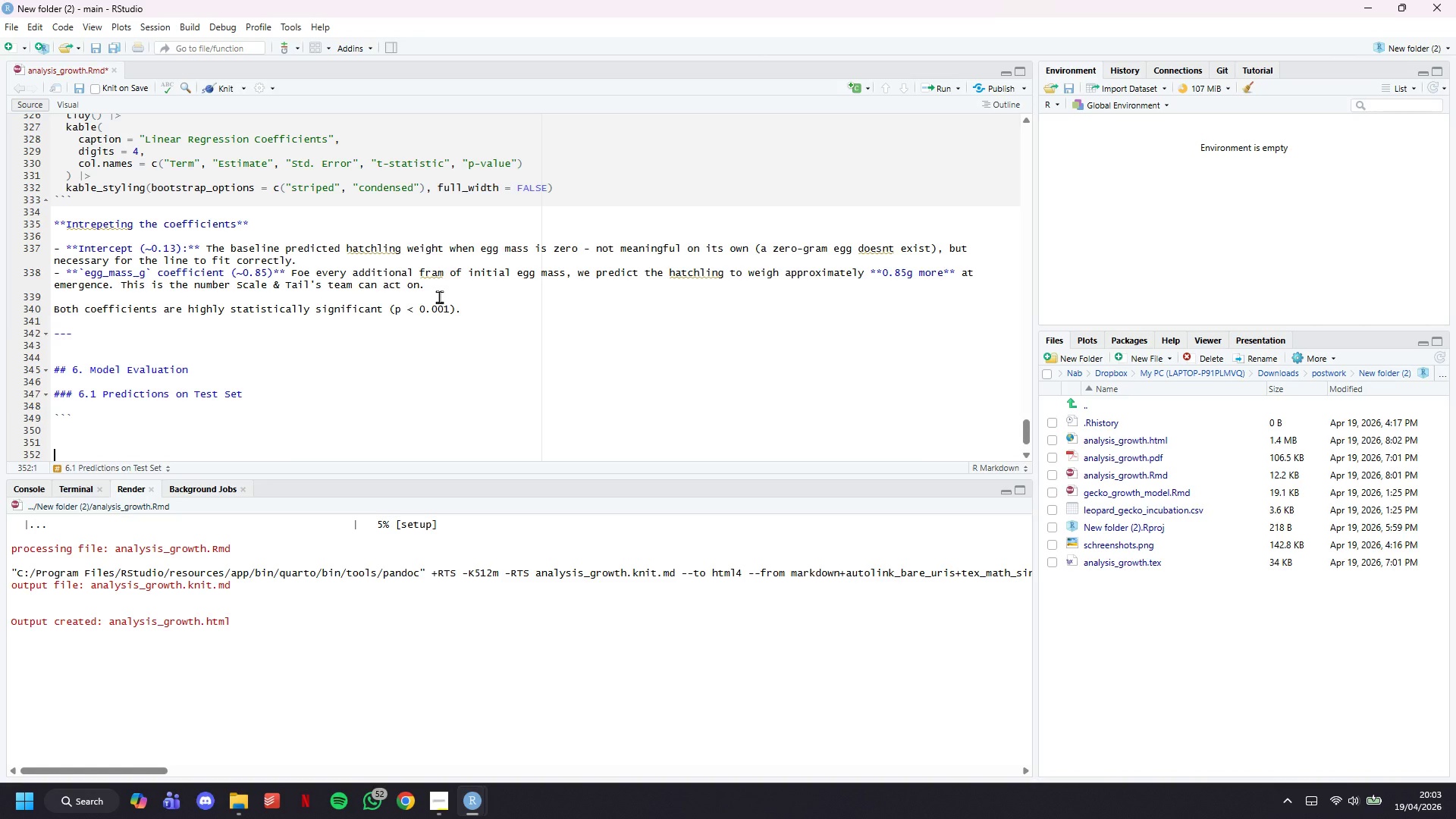 
key(ArrowUp)
 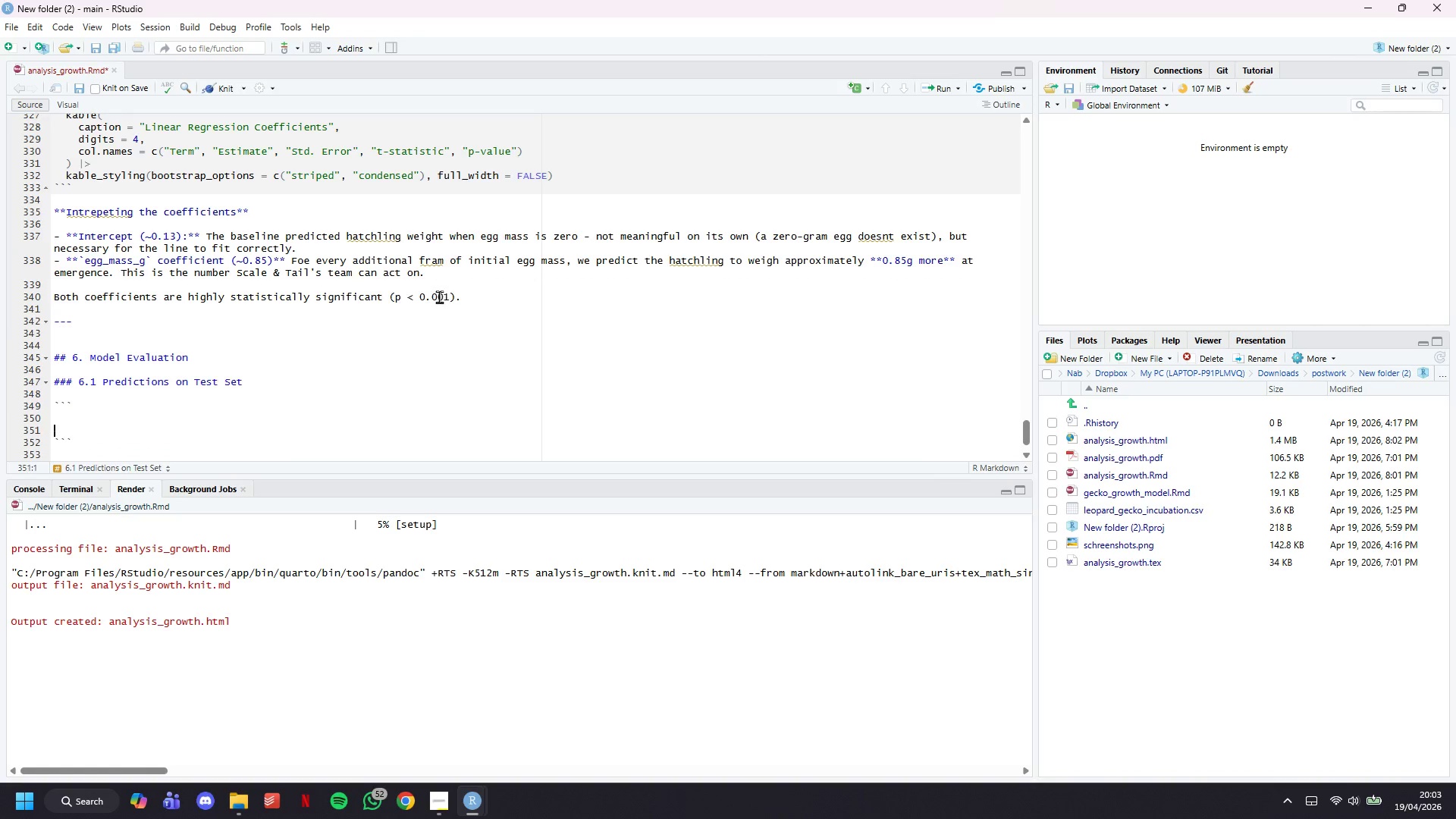 
key(ArrowUp)